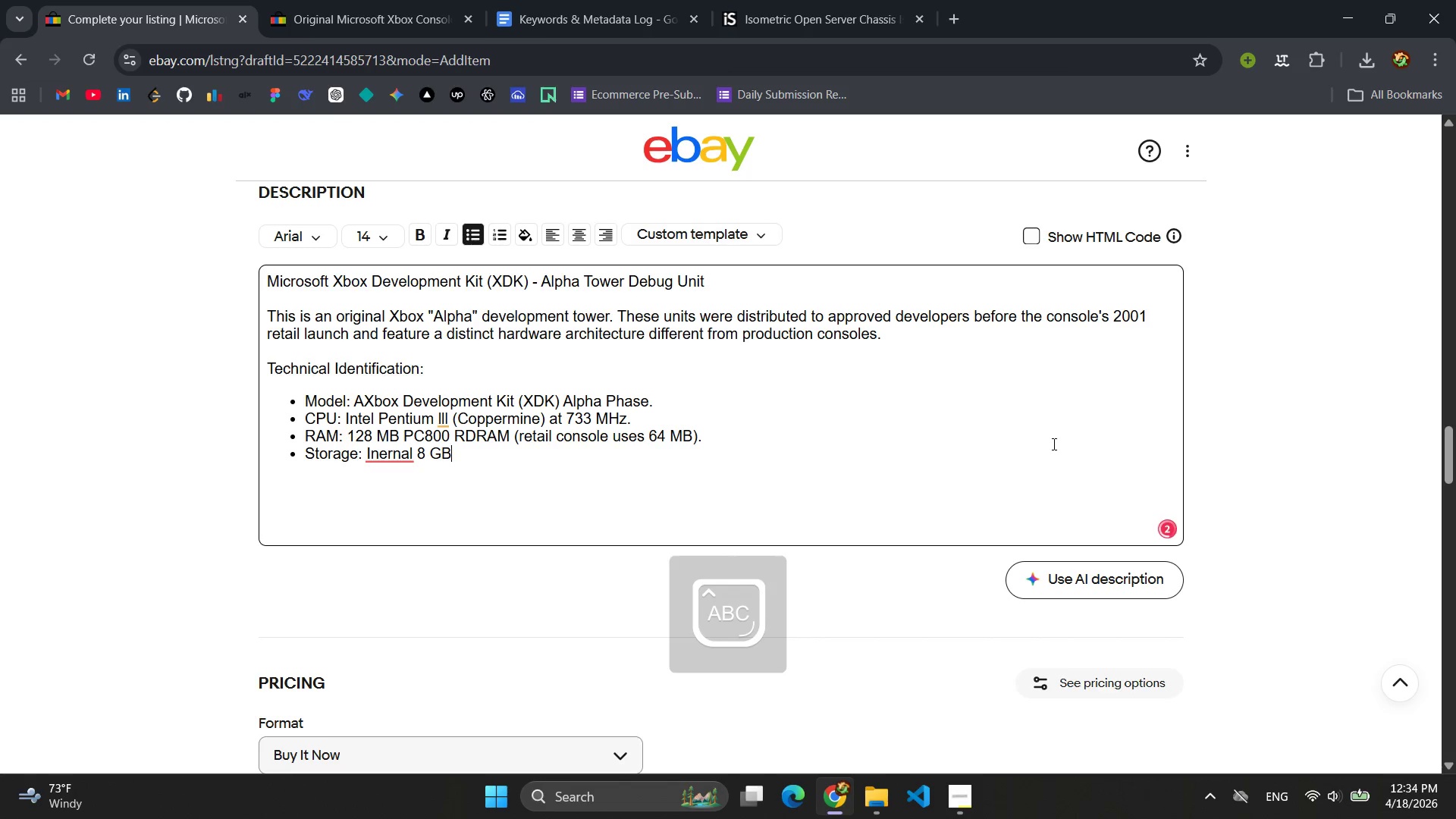 
left_click([394, 457])
 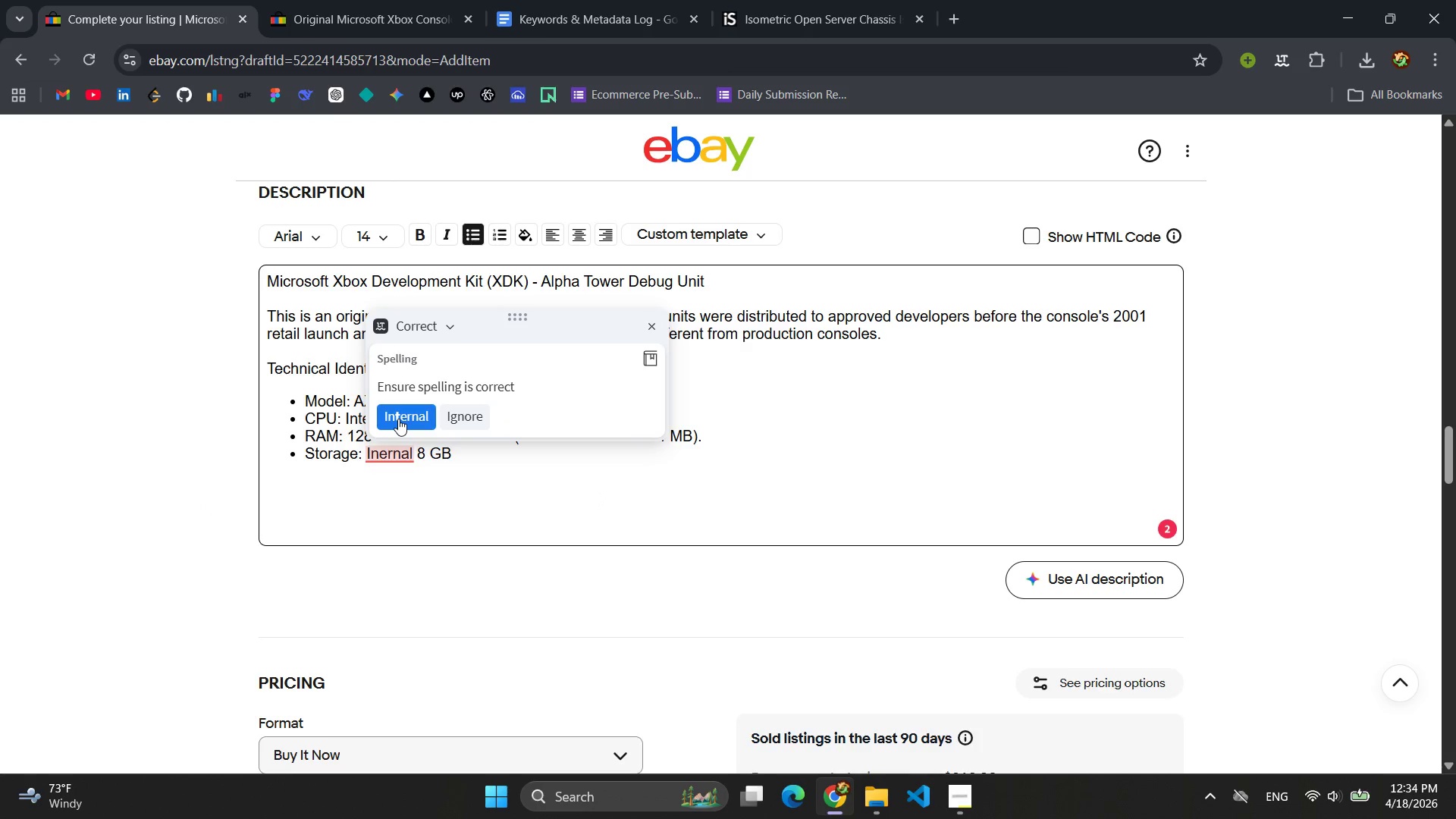 
left_click([398, 419])
 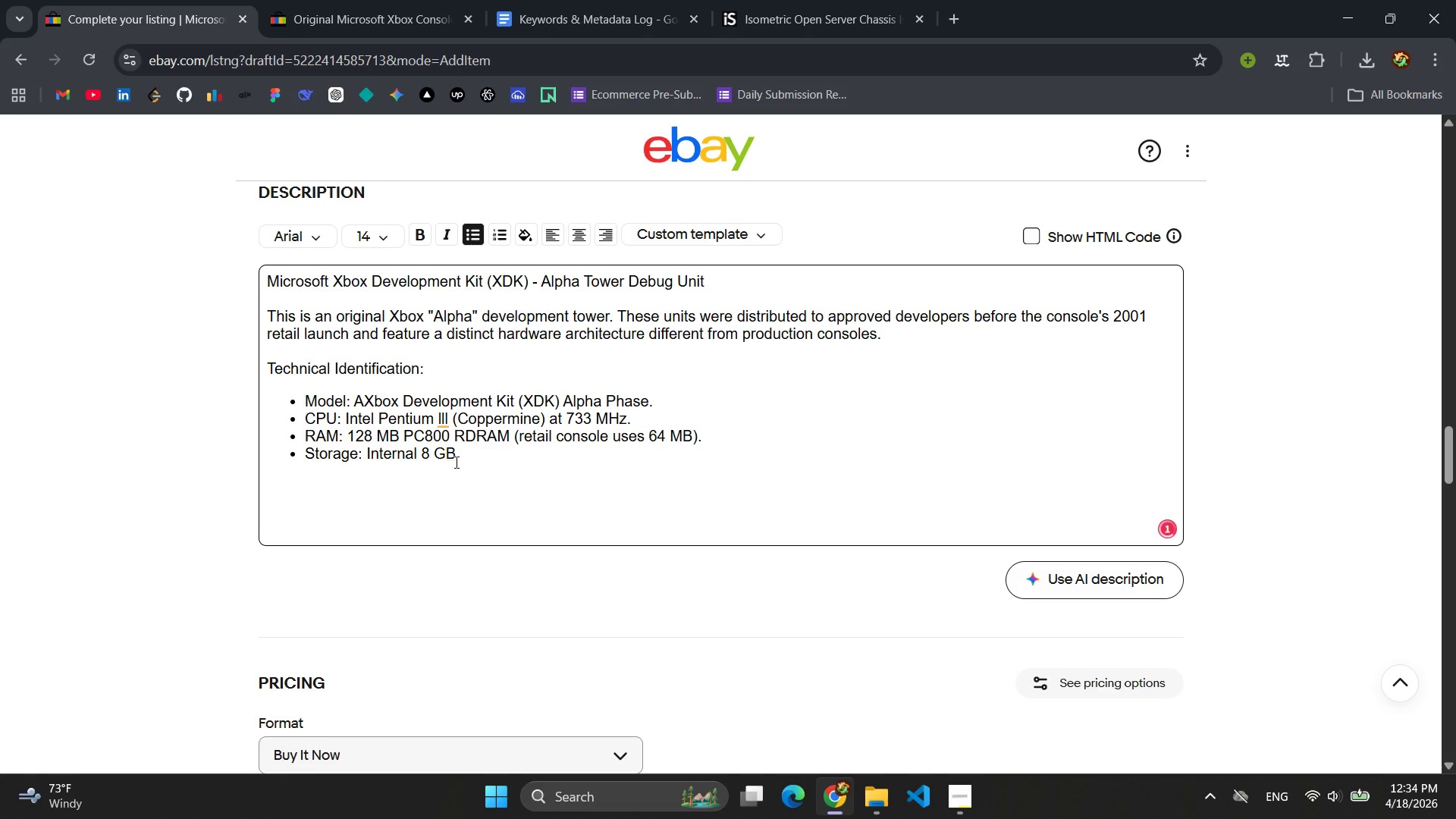 
left_click([458, 460])
 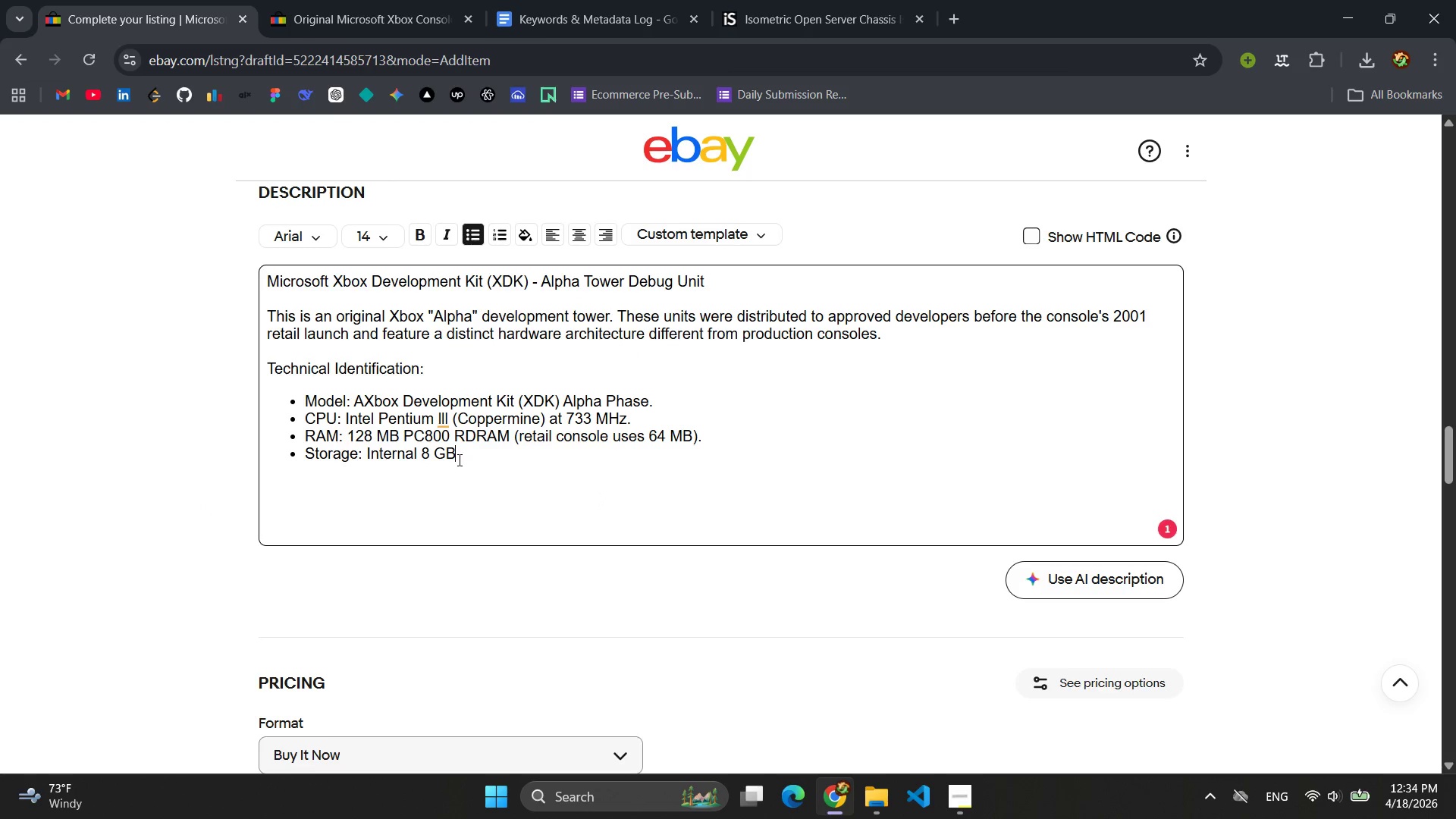 
type( IDE HDD W)
key(Backspace)
type(eith)
key(Backspace)
key(Backspace)
key(Backspace)
type(wi)
key(Backspace)
key(Backspace)
key(Backspace)
type(with deu)
key(Backspace)
type(bug partition )
key(Backspace)
type(. )
 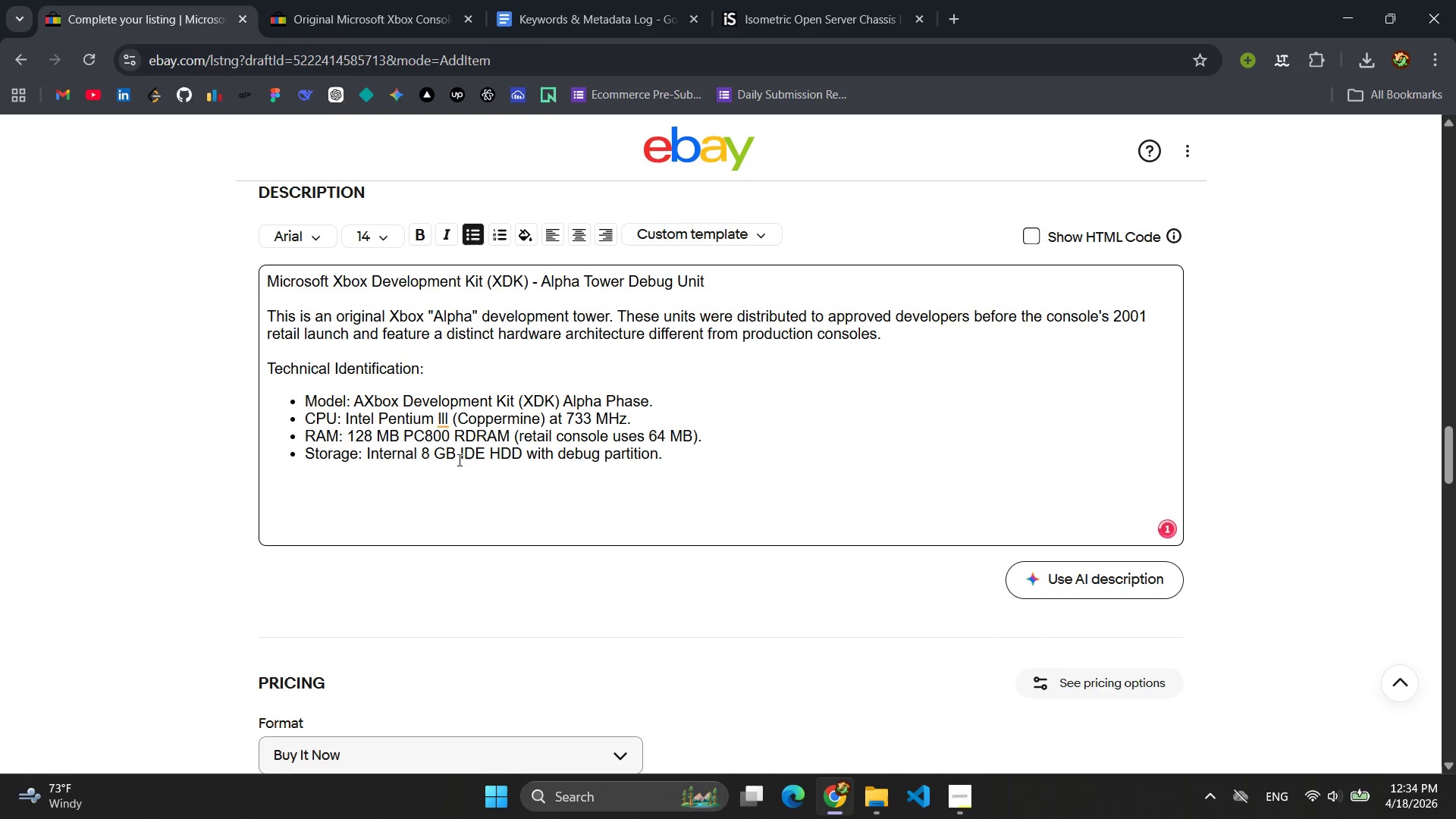 
key(Enter)
 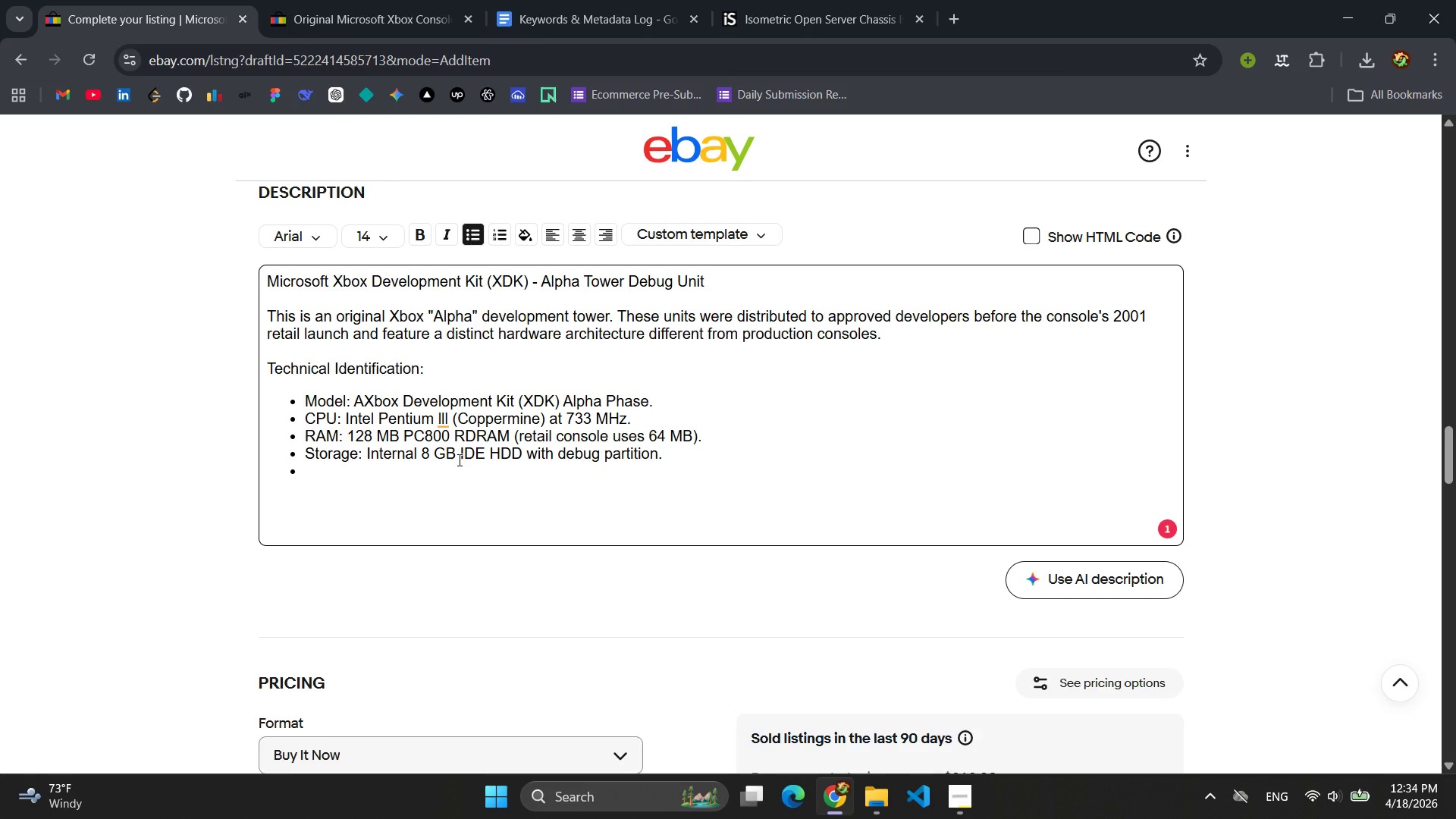 
wait(12.45)
 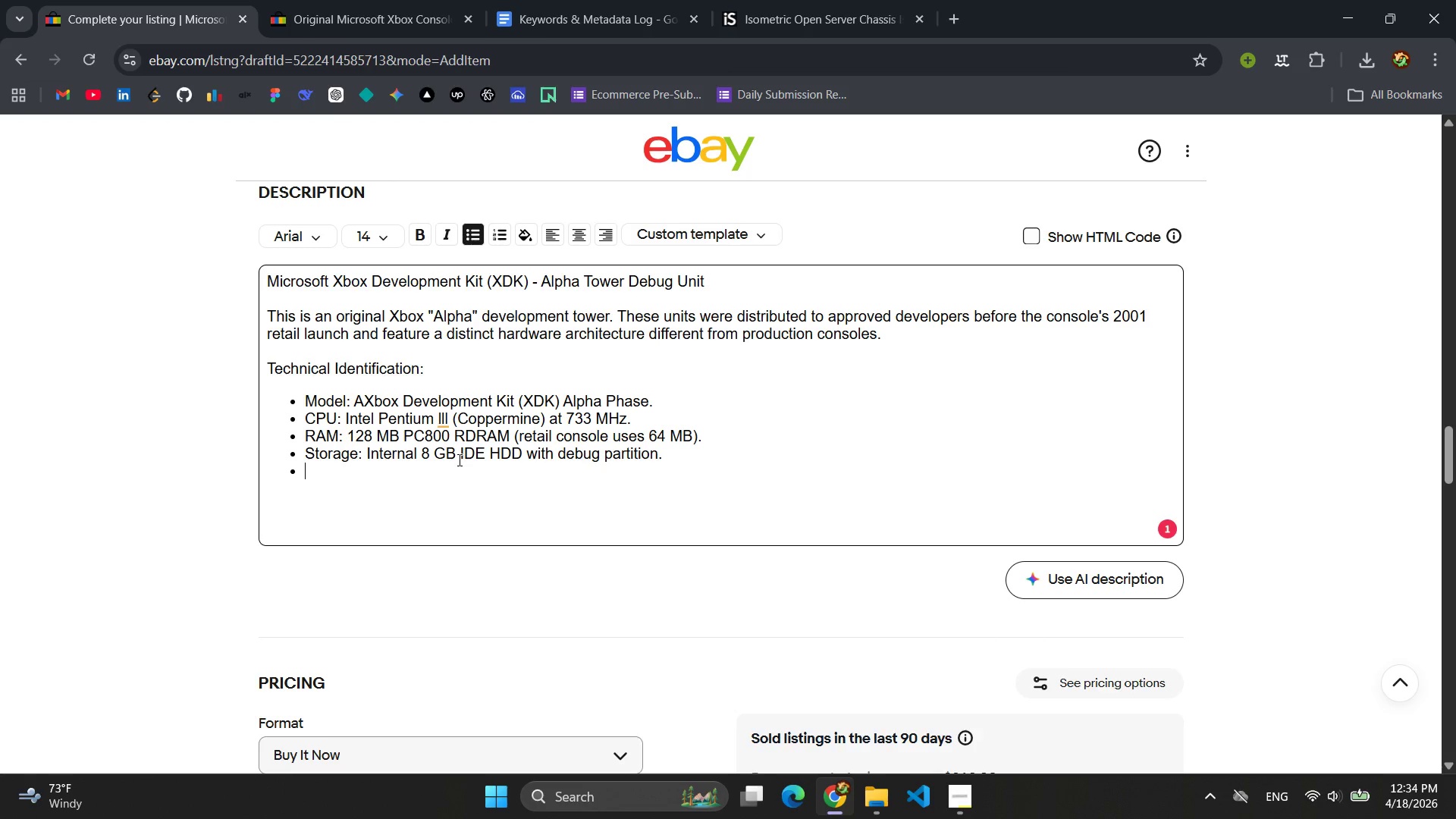 
type(Graph)
 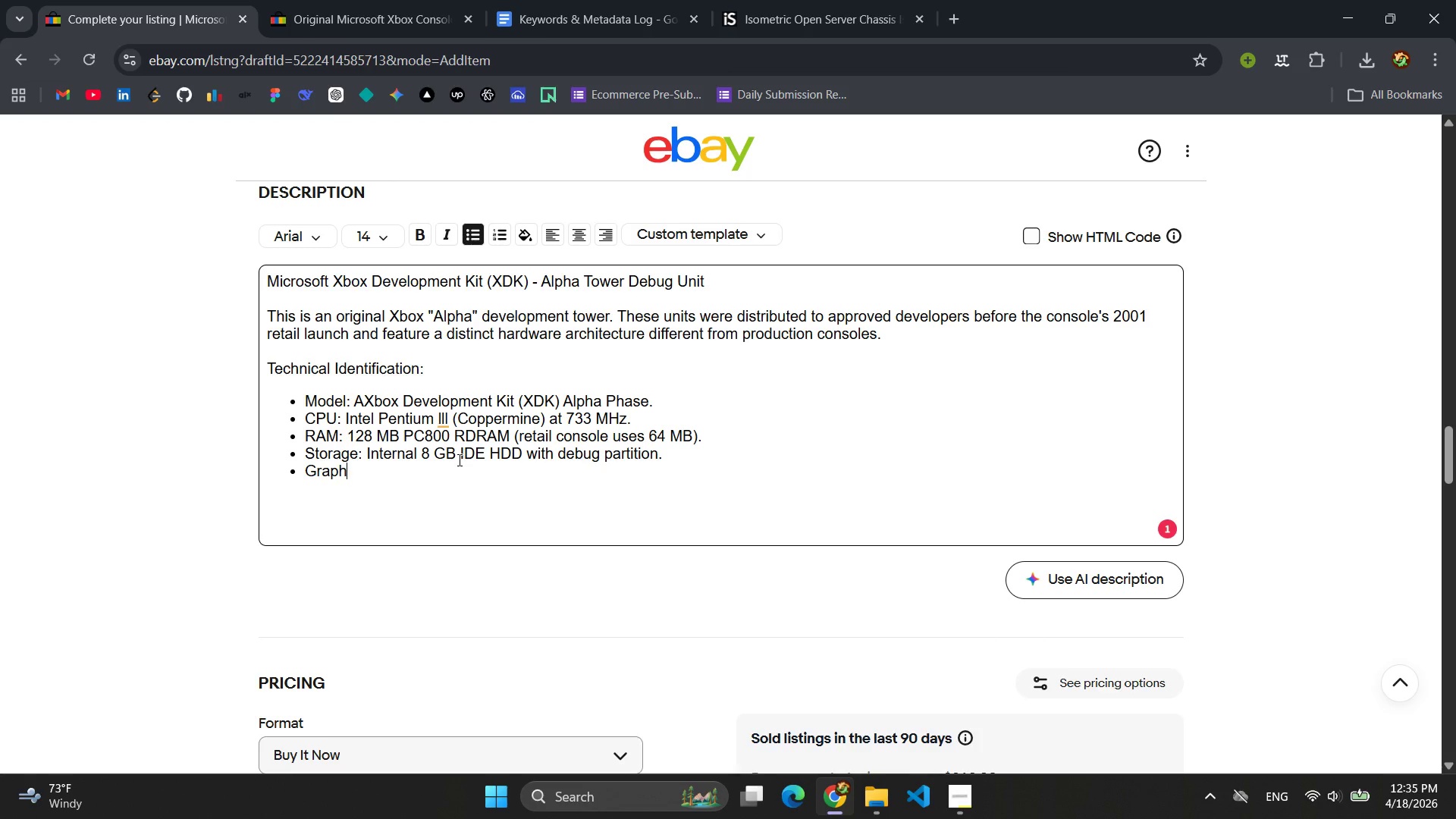 
wait(5.58)
 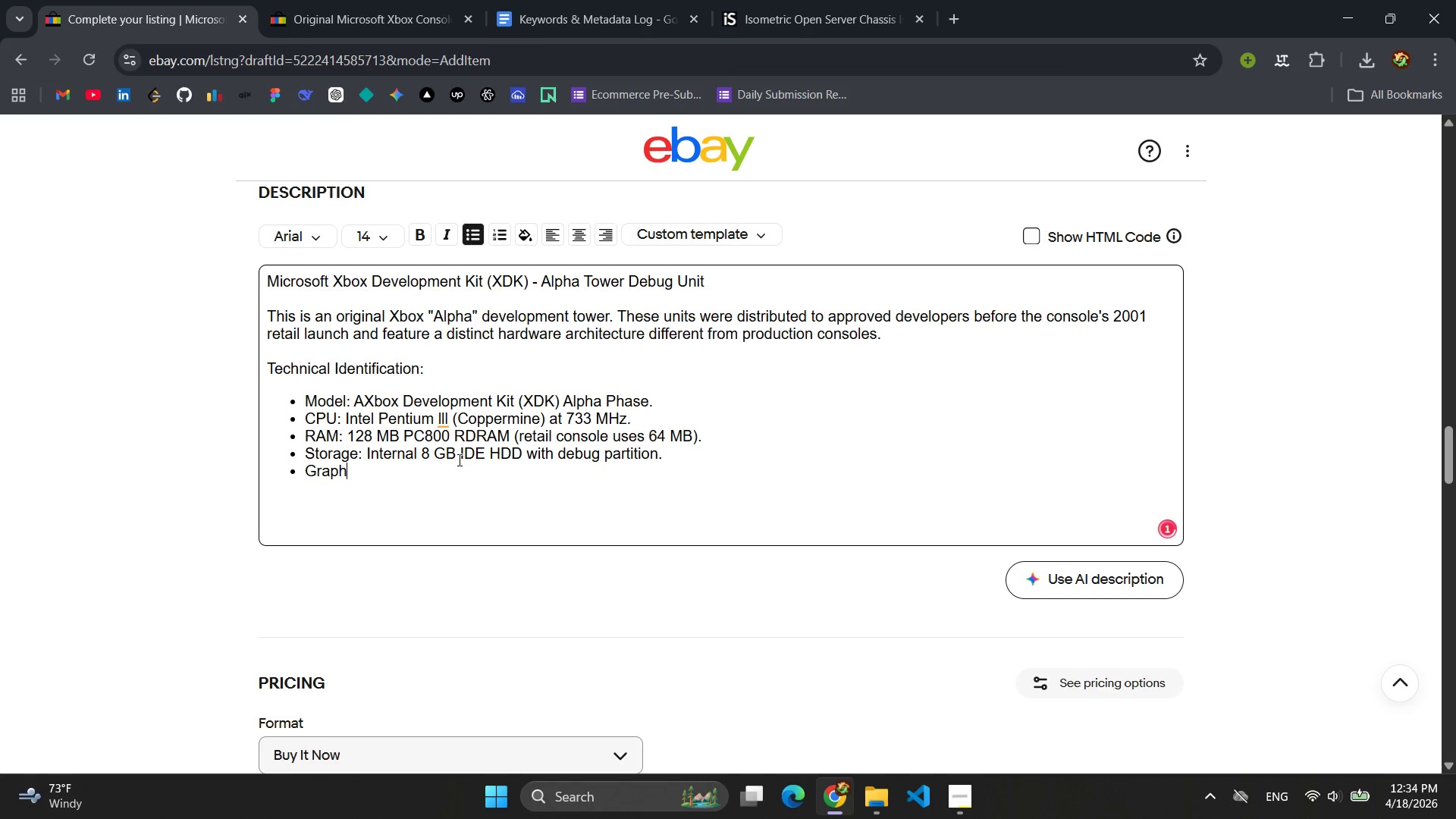 
type(ics )
key(Backspace)
type(: Custom NV2A)
 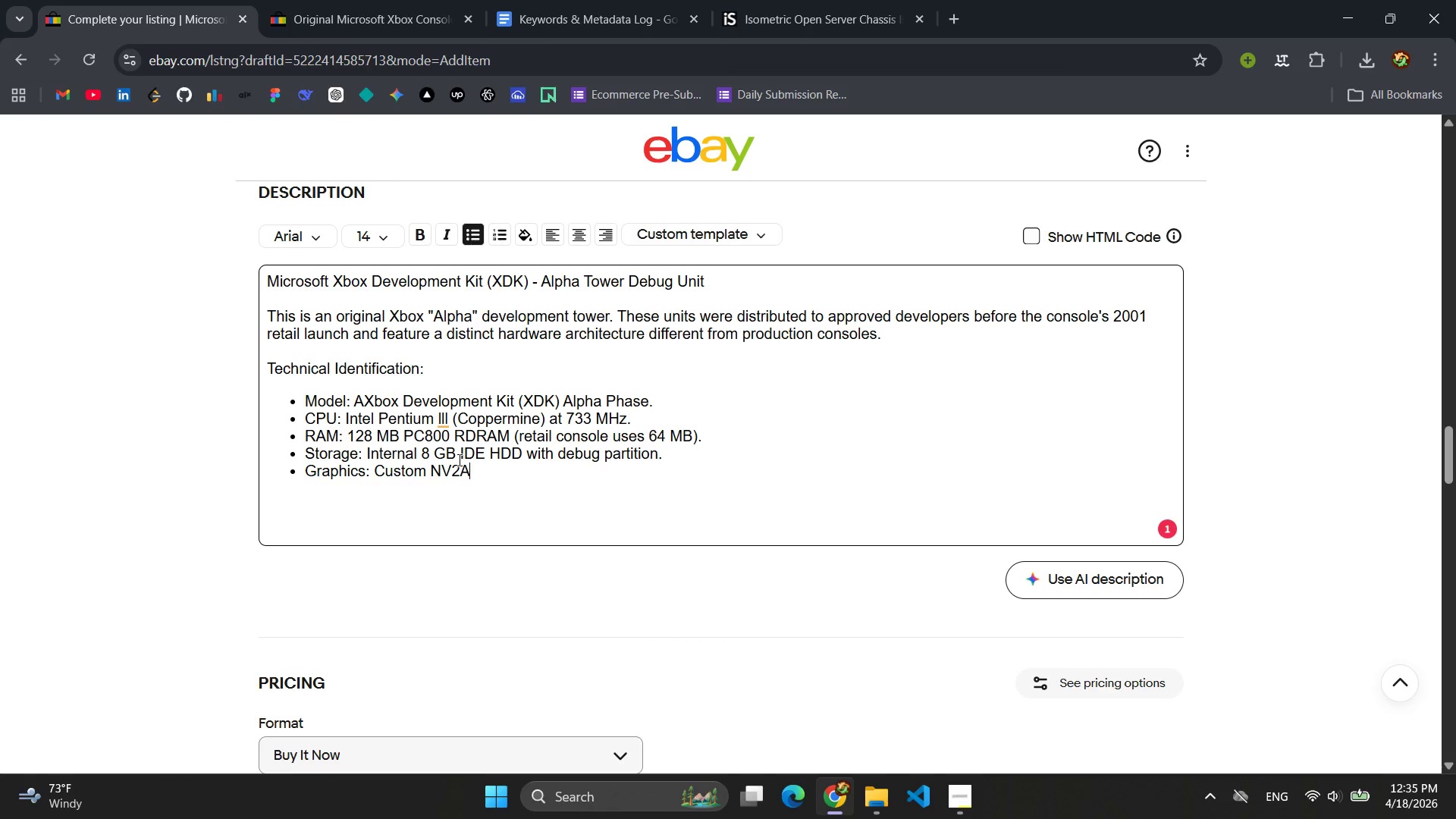 
type( GPU )
 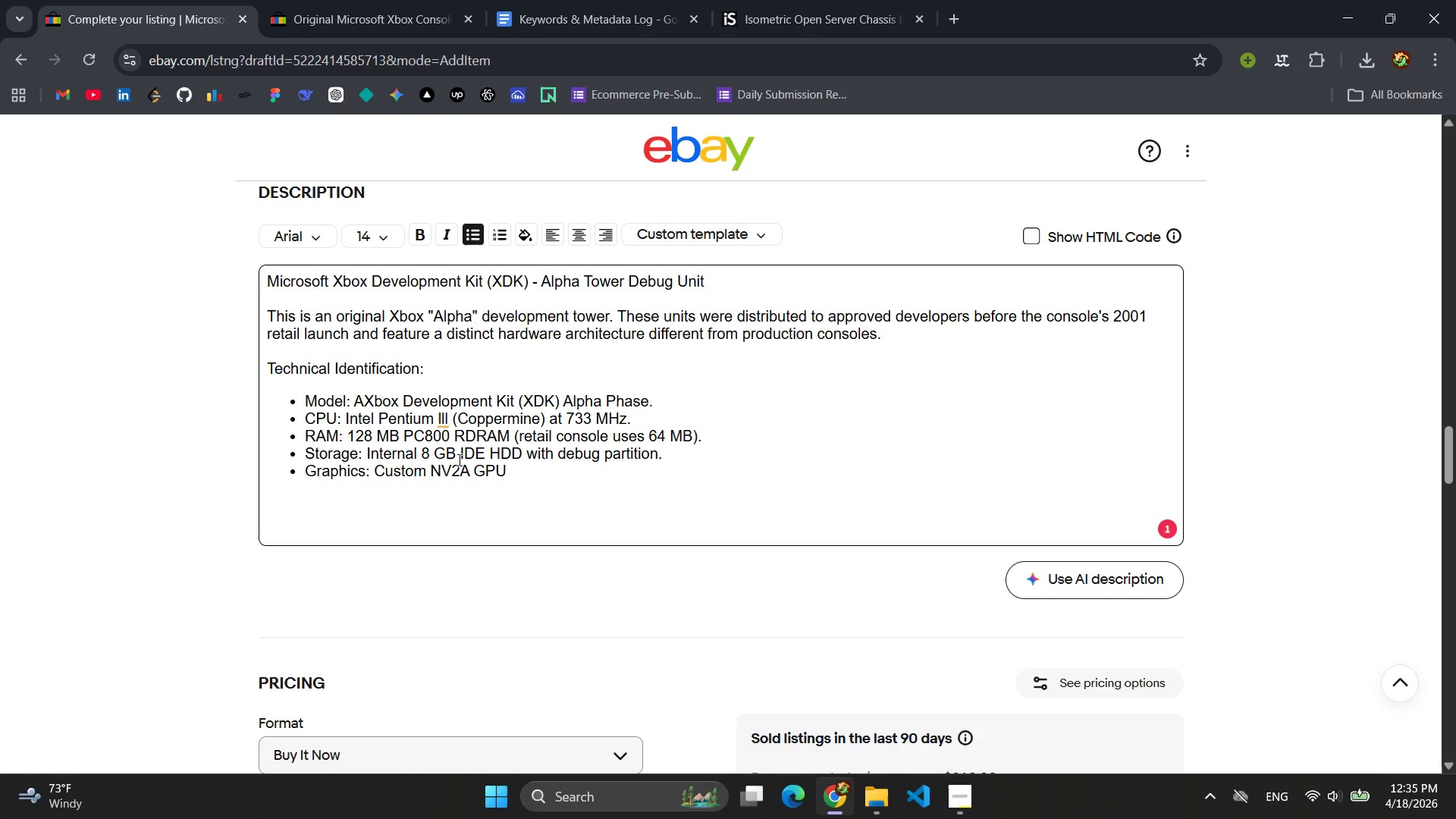 
wait(9.94)
 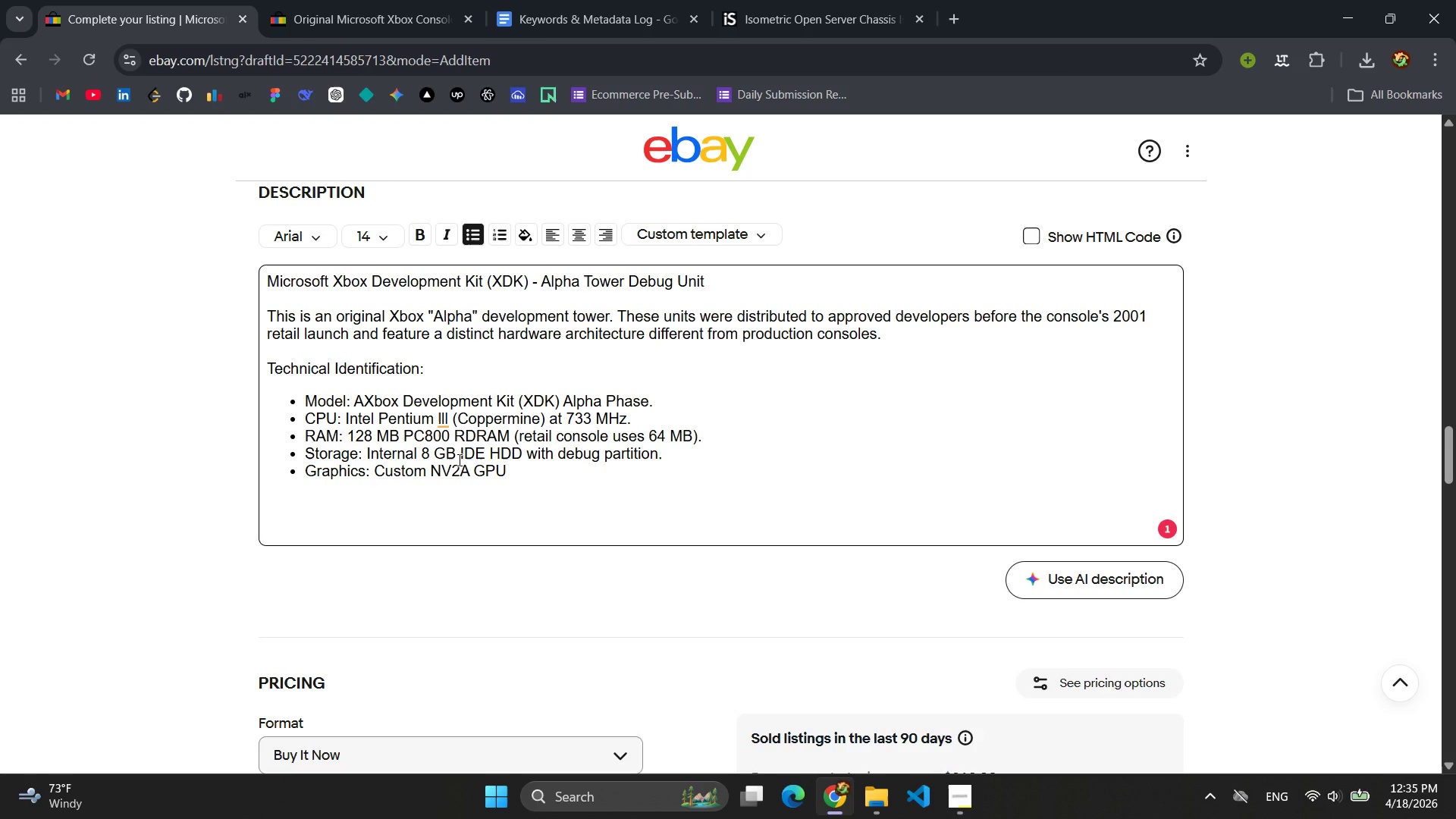 
type(with)
key(Backspace)
type(h debug register )
 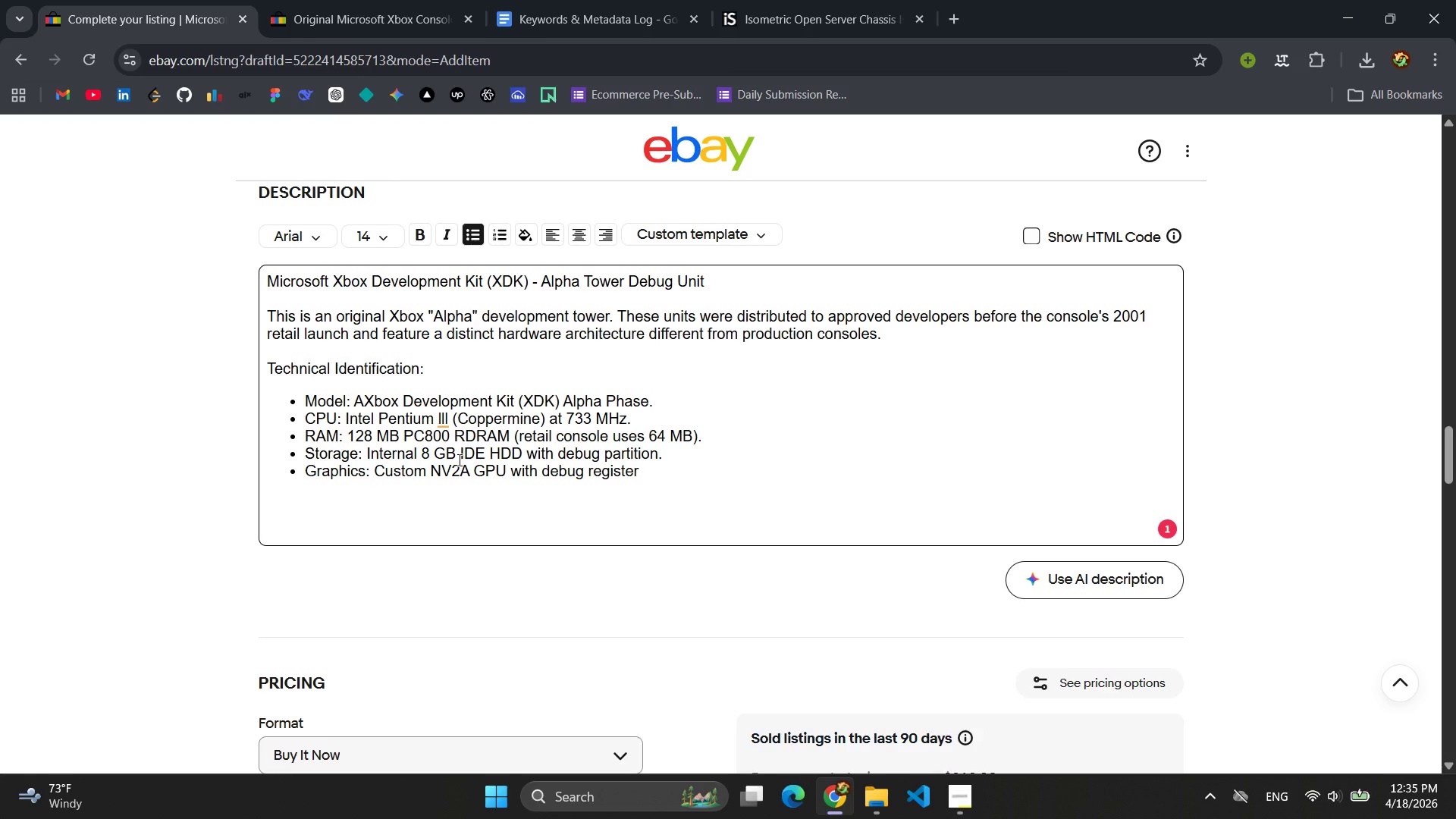 
wait(10.98)
 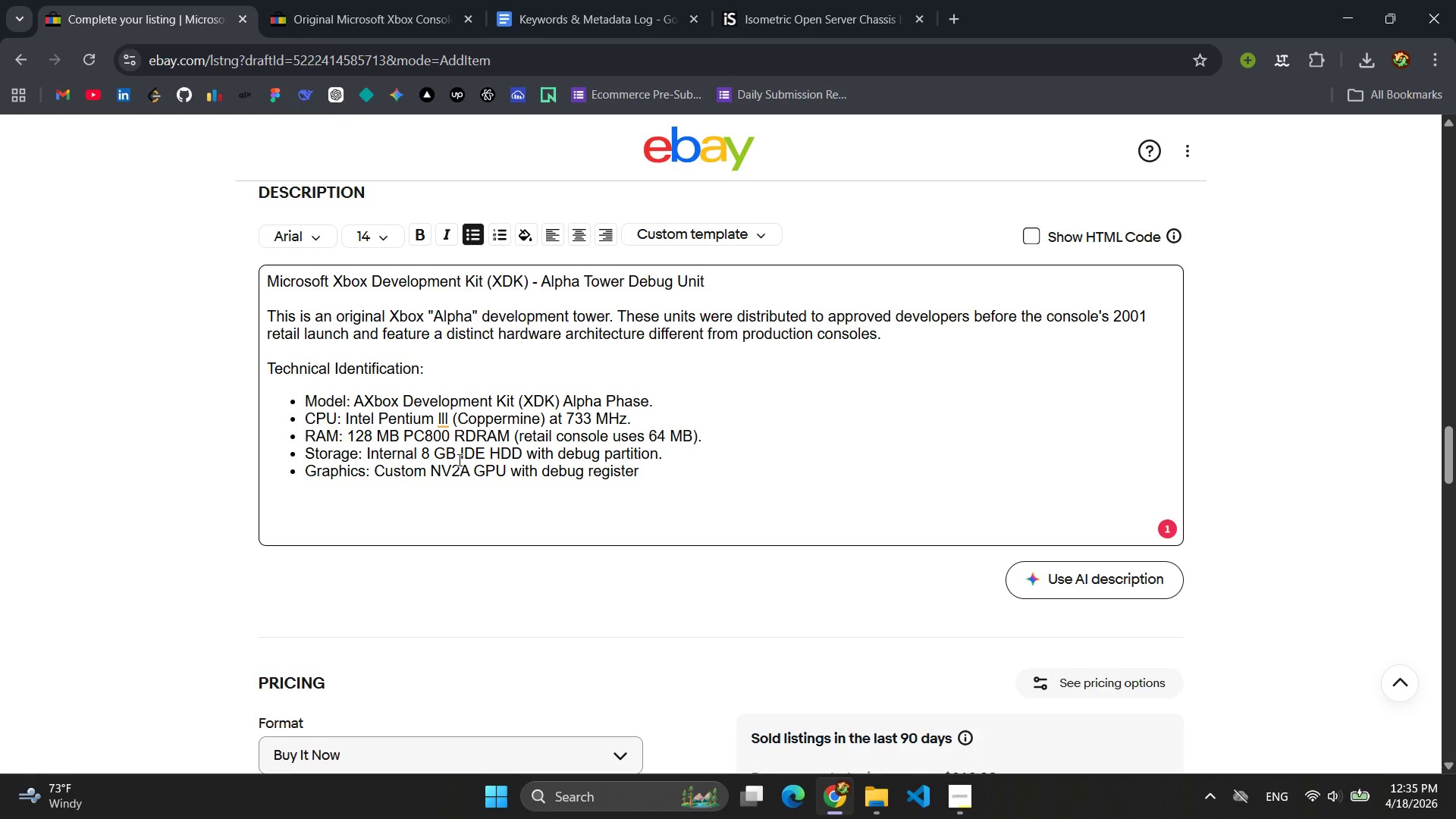 
left_click([438, 422])
 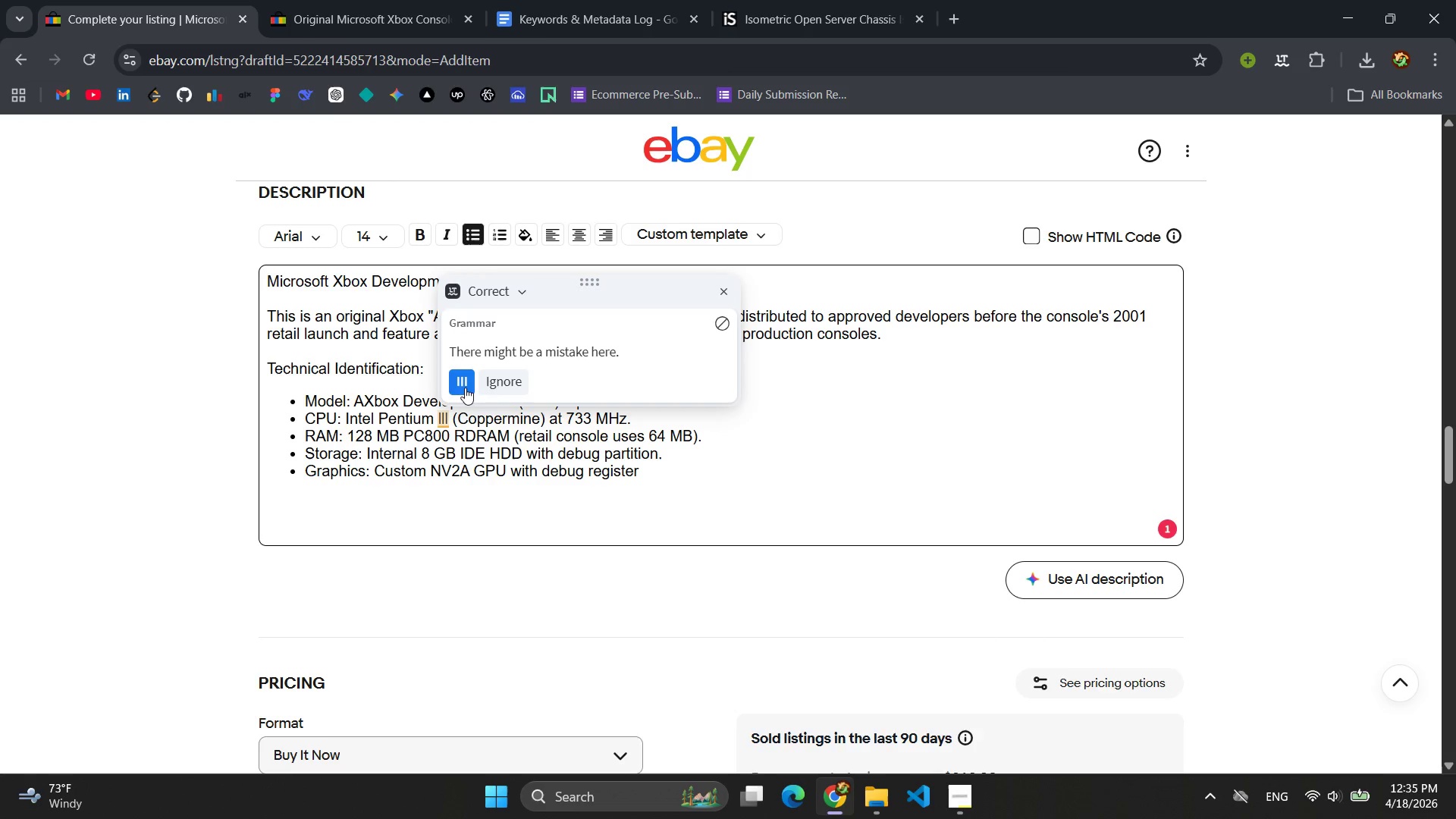 
left_click([463, 381])
 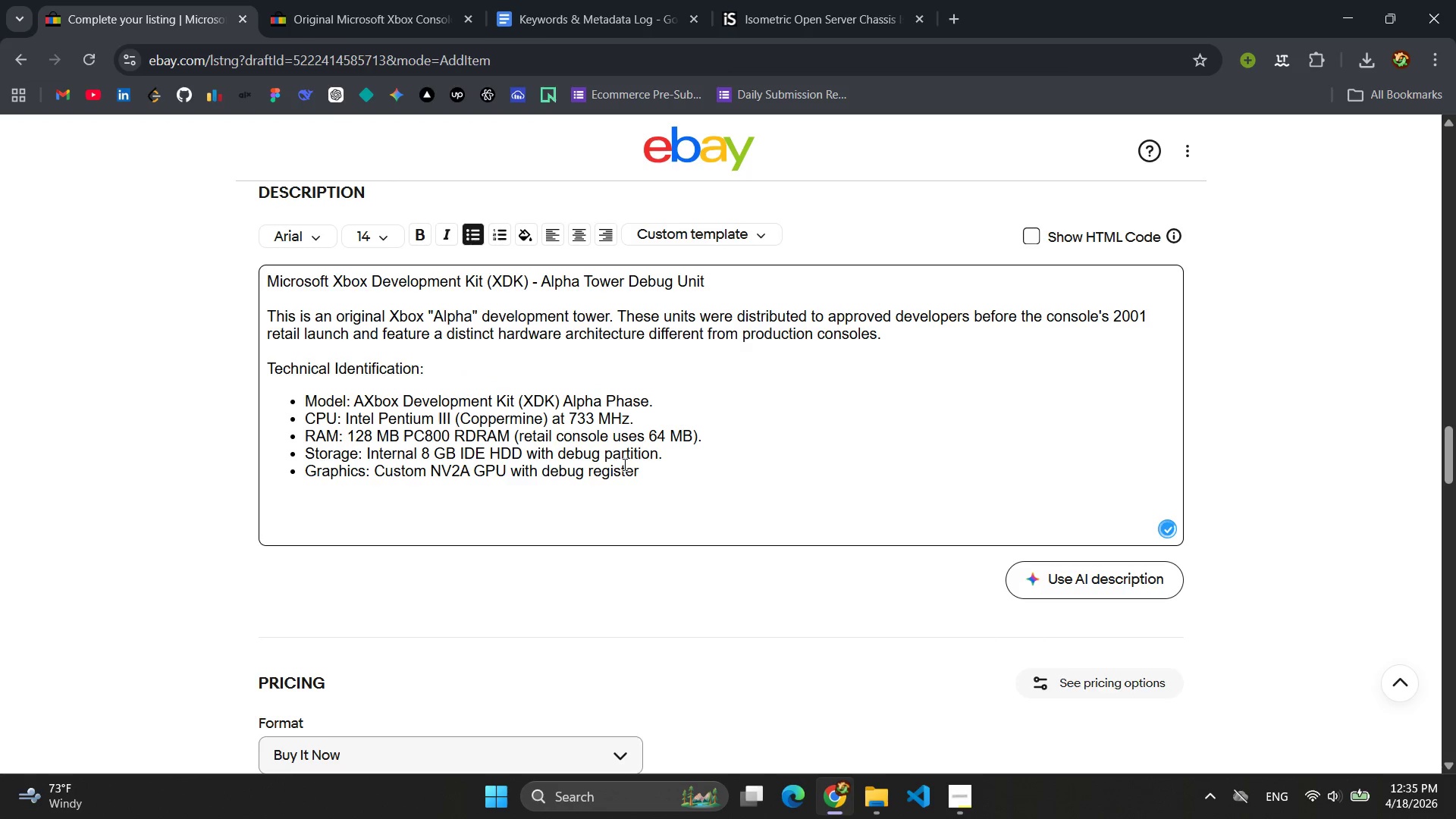 
left_click([649, 475])
 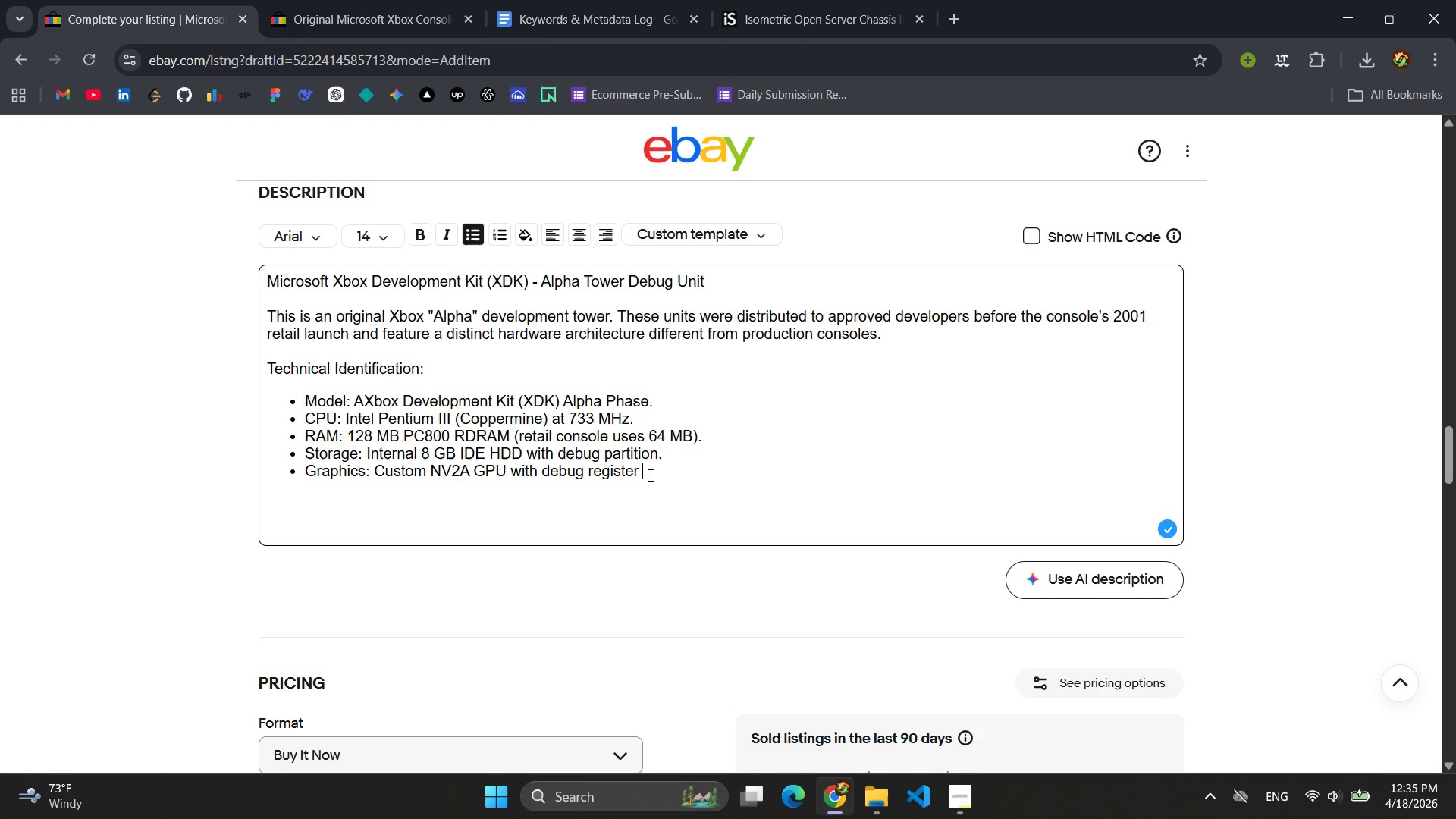 
wait(5.7)
 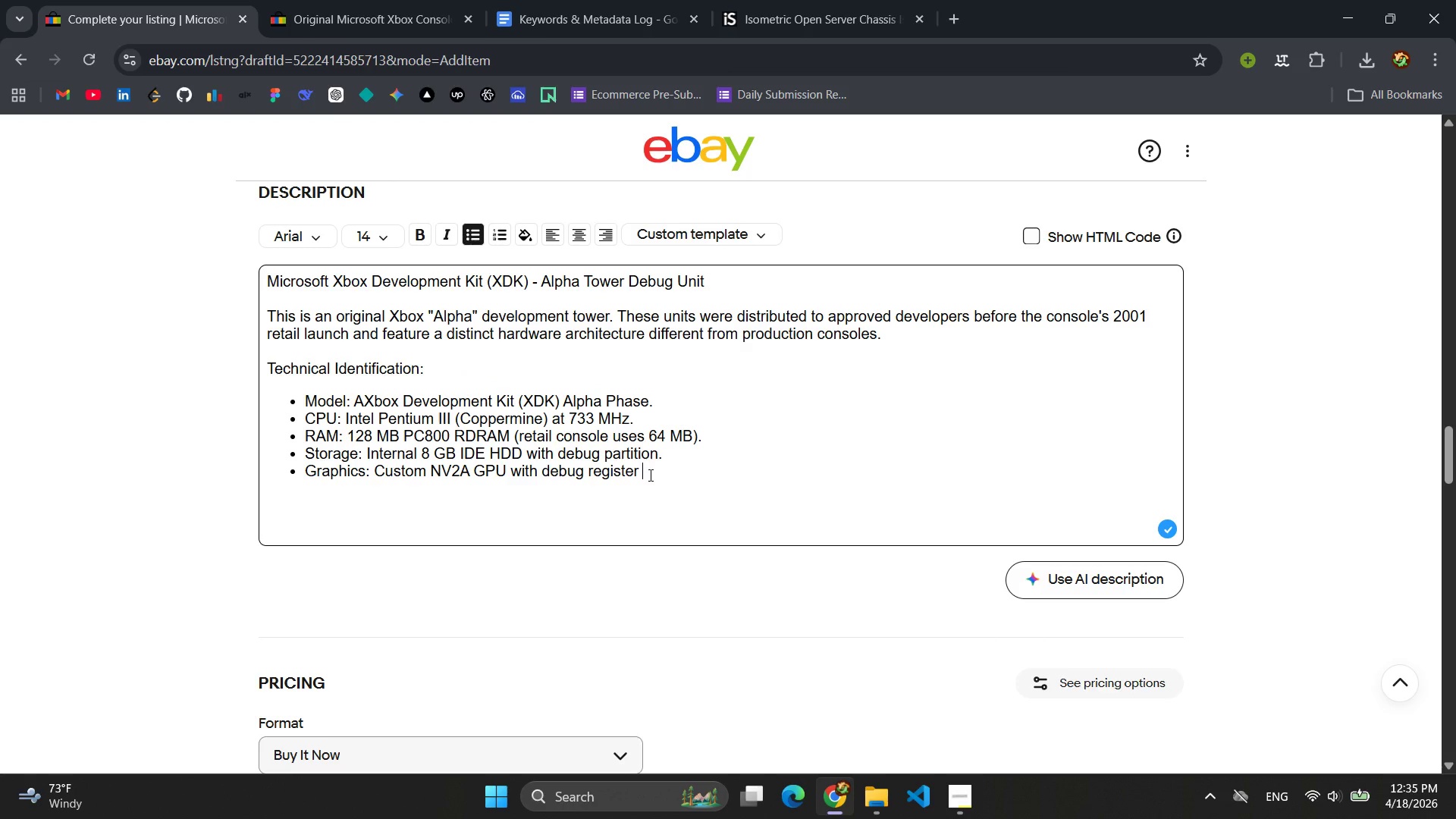 
type(access.)
 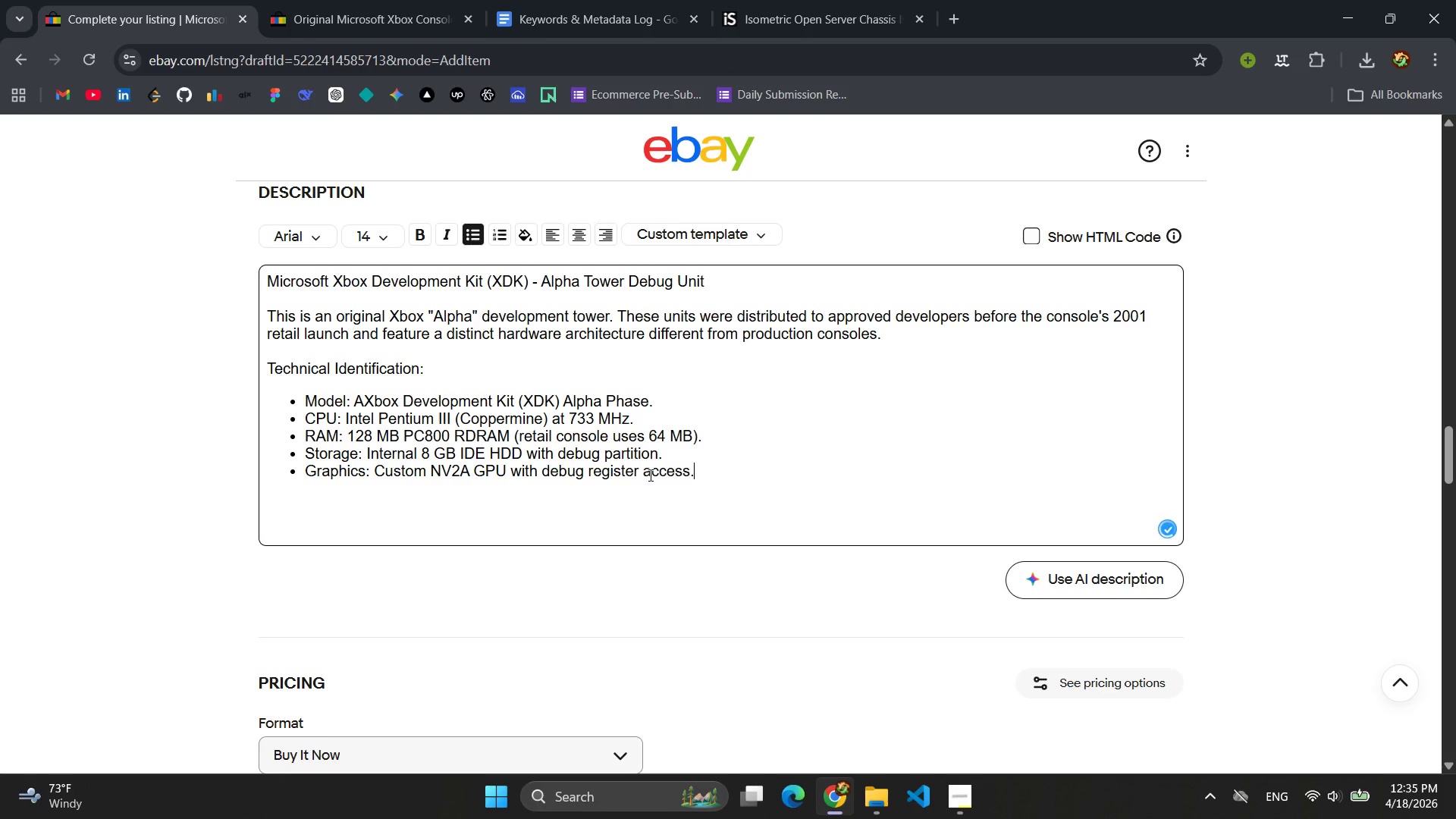 
key(Enter)
 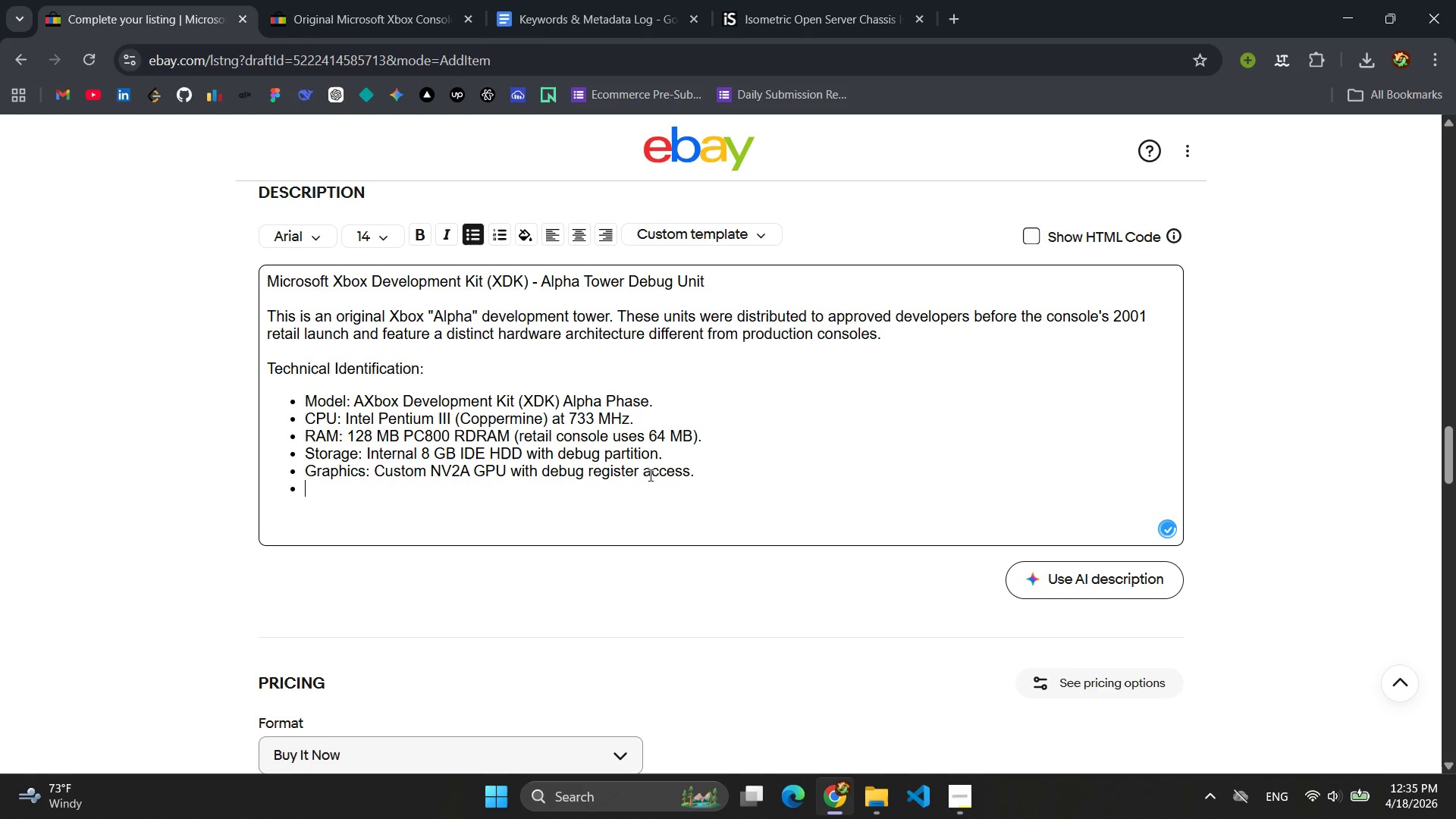 
type(Port )
key(Backspace)
type(s: Dual SCSI debug headers, 10/100 Etherne)
key(Backspace)
type(t)
key(Backspace)
type(et )
key(Backspace)
type(, pro)
 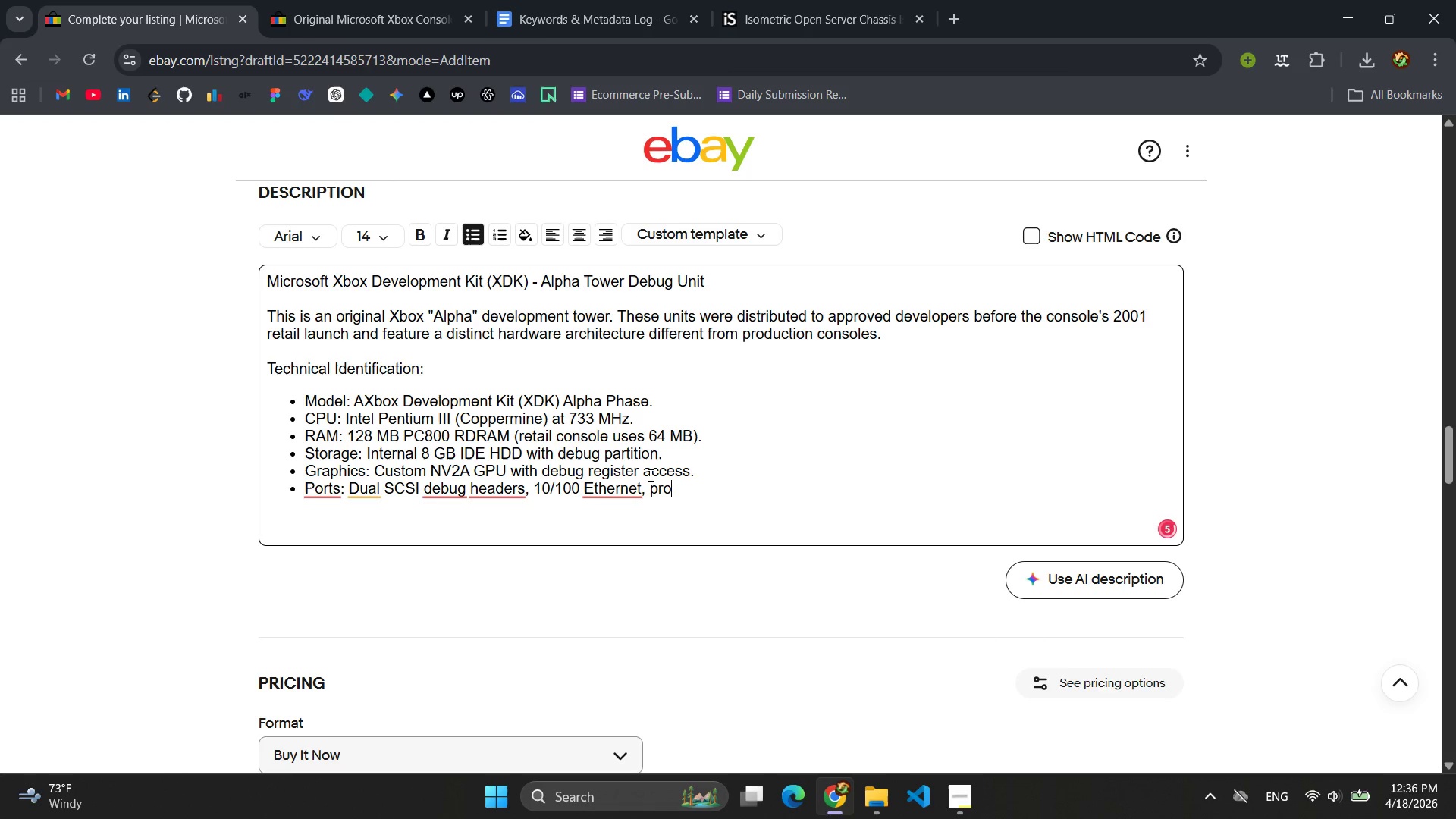 
wait(10.31)
 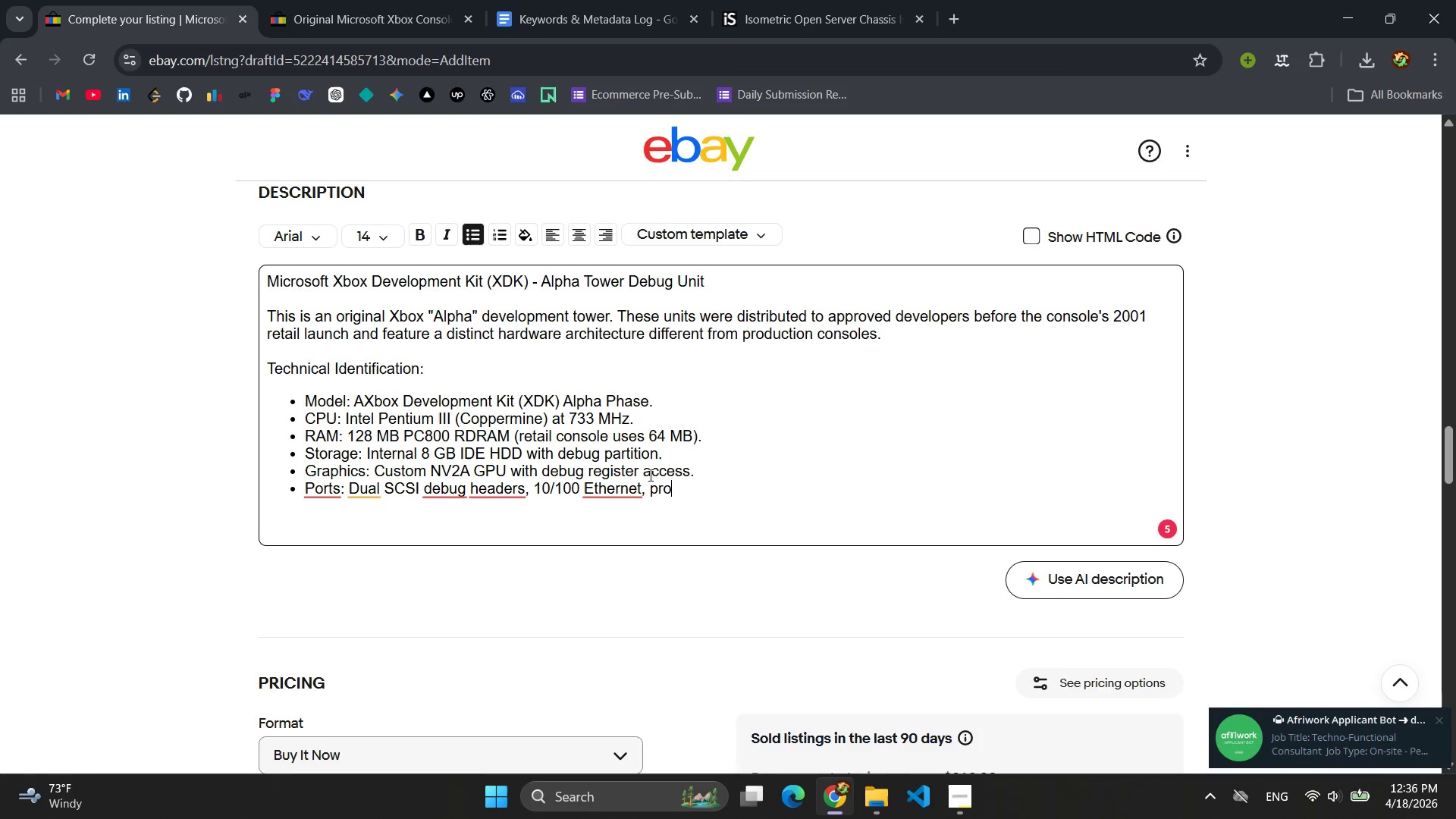 
type(priet)
 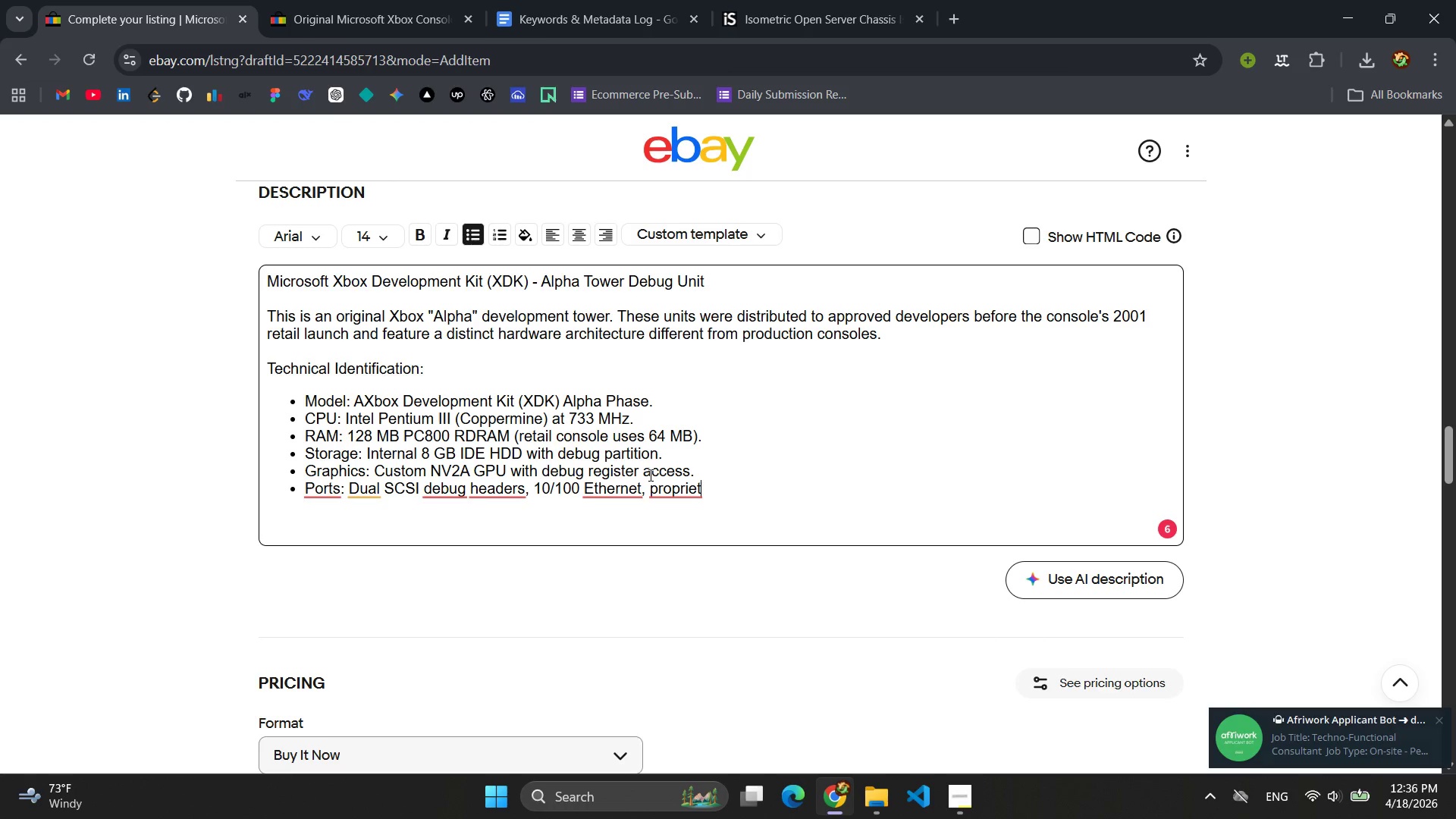 
type(arty AV output)
 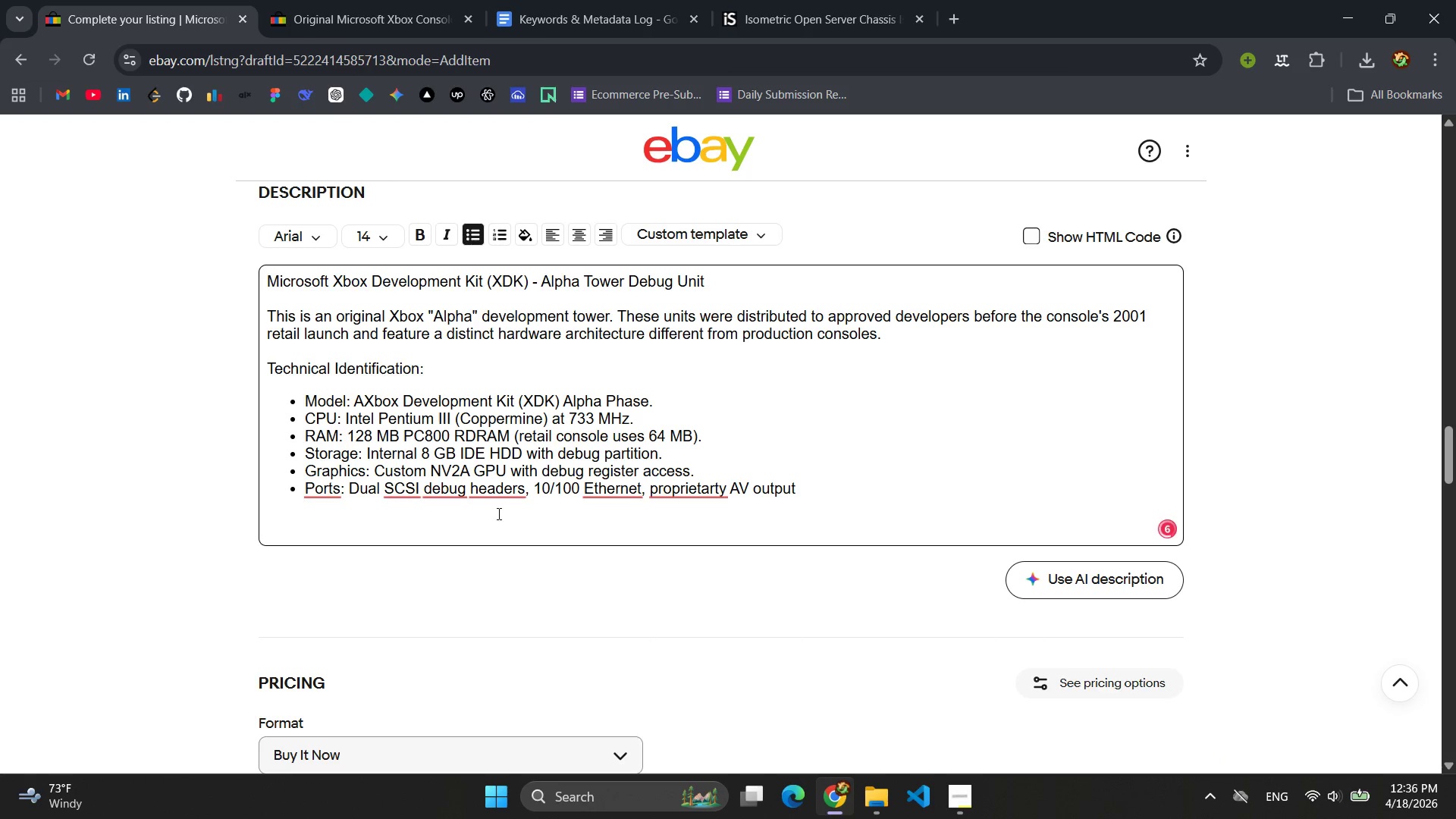 
left_click([309, 498])
 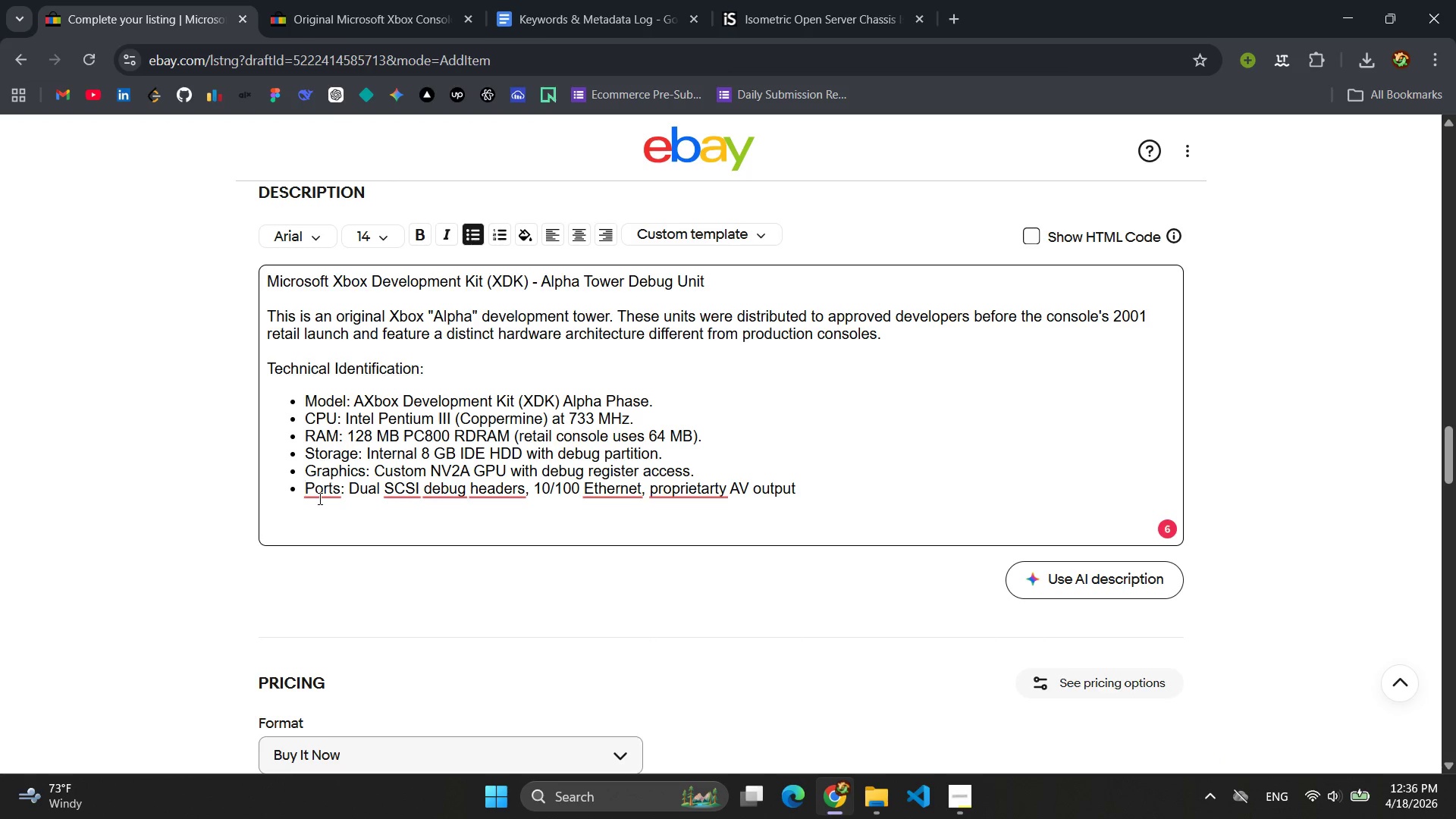 
left_click([318, 498])
 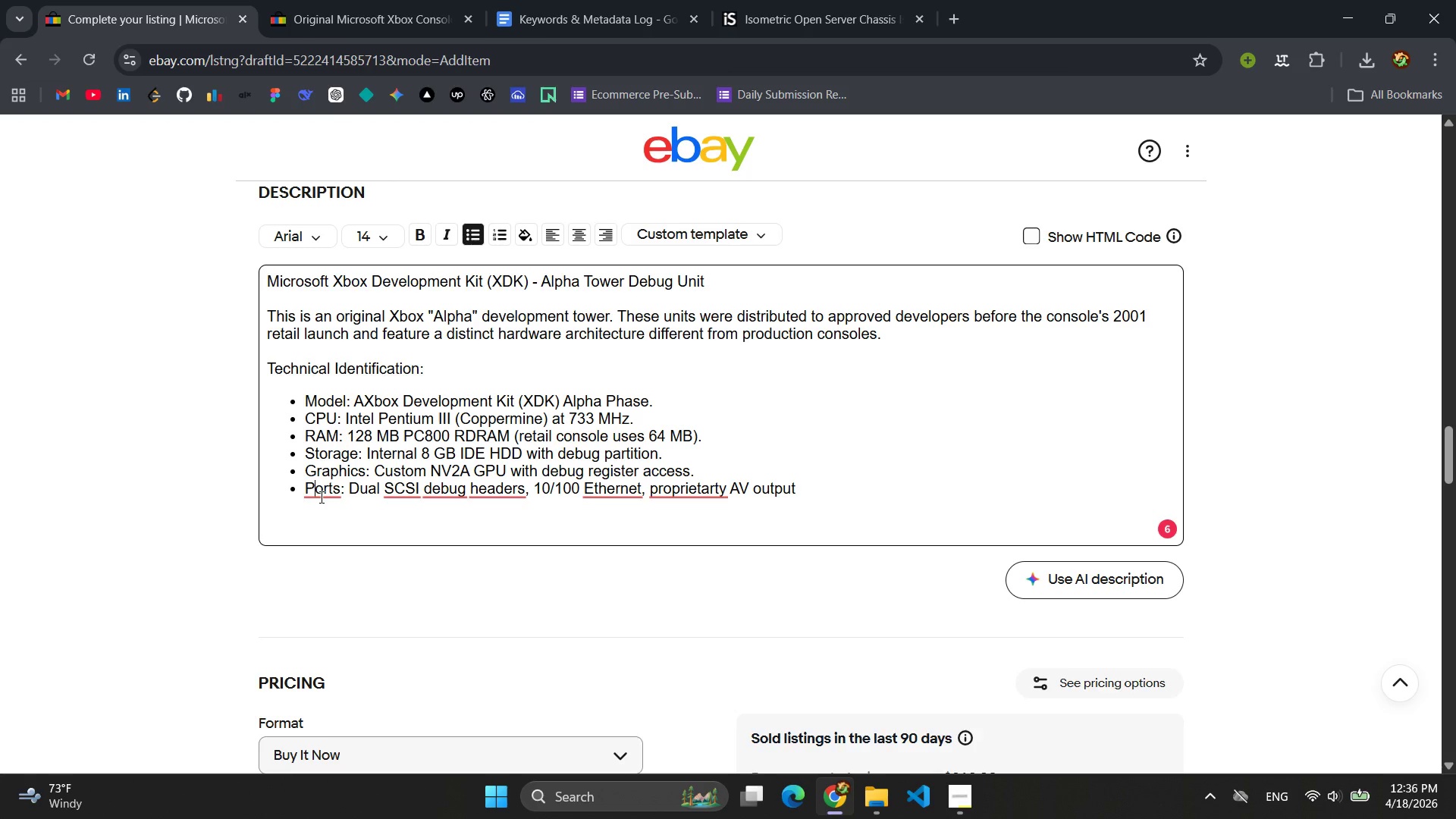 
left_click([325, 491])
 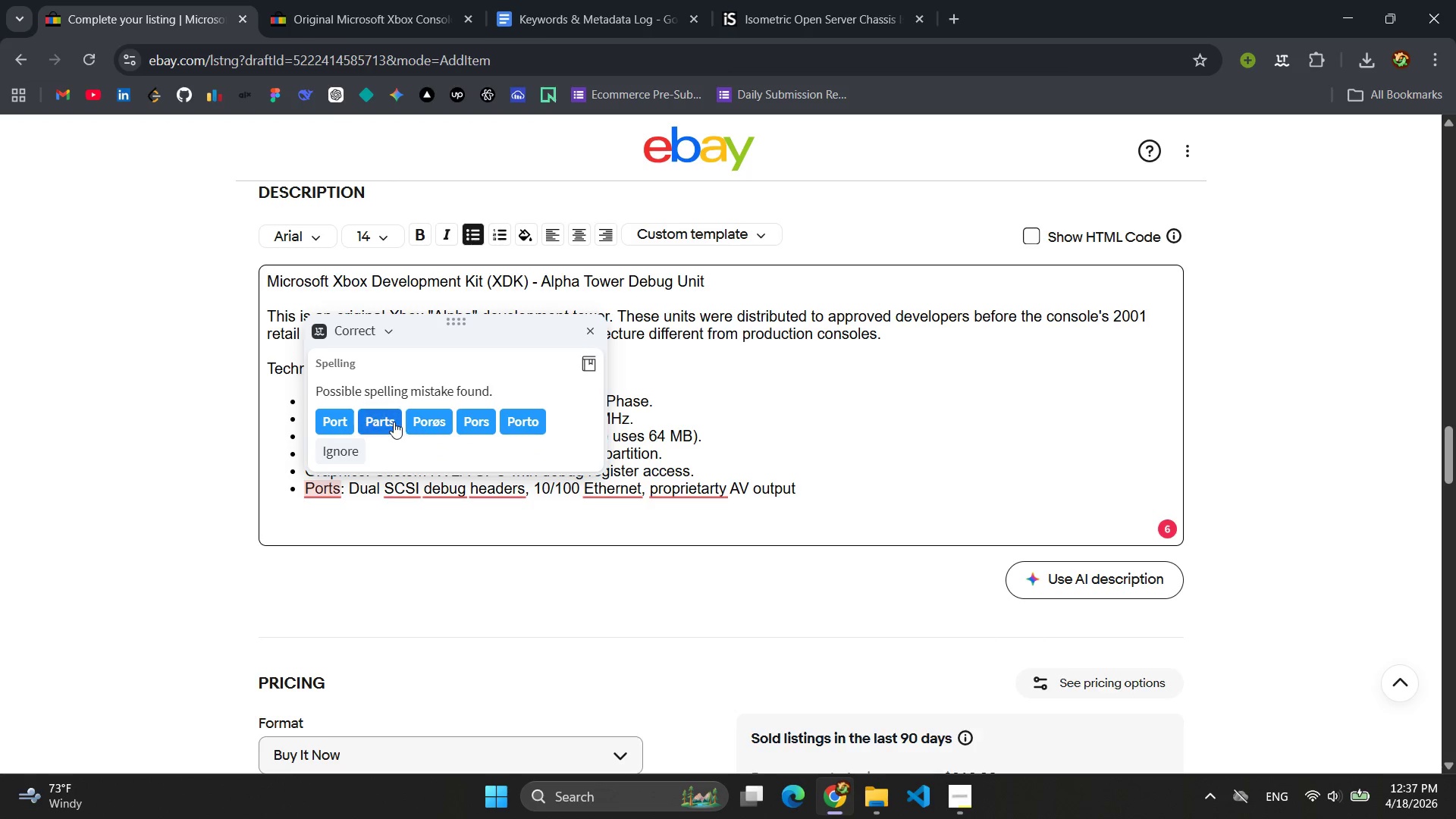 
wait(6.73)
 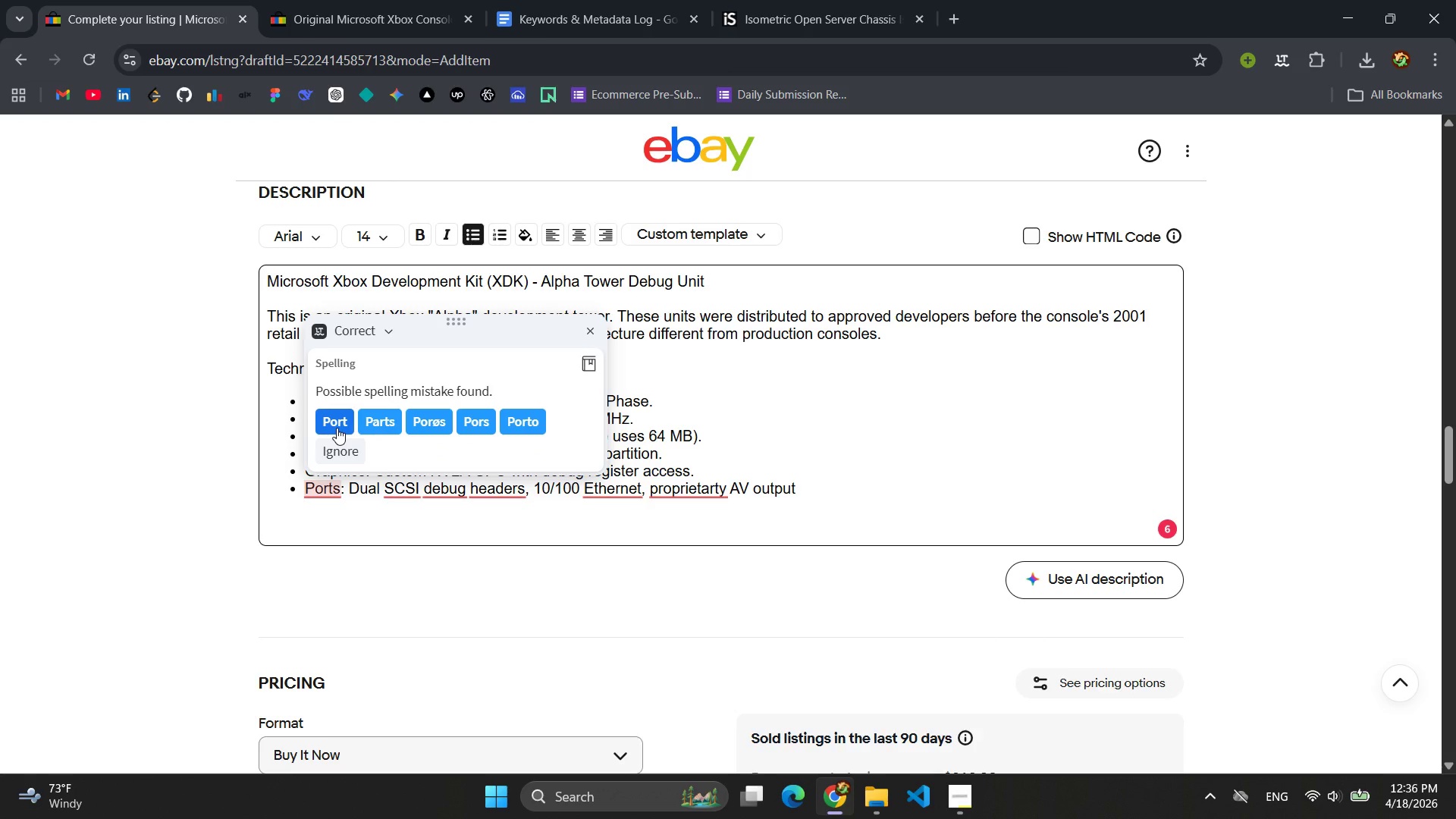 
left_click([383, 422])
 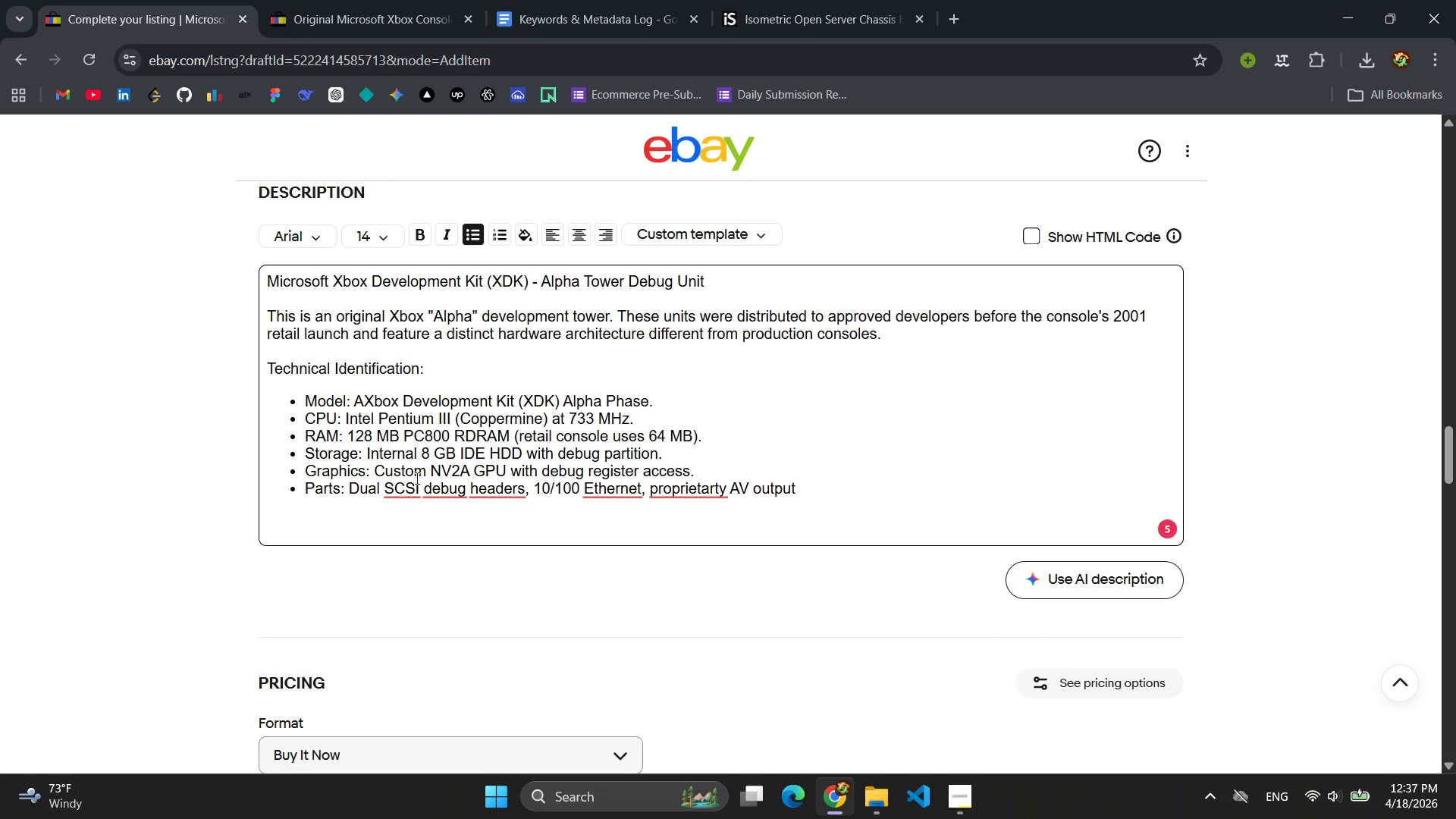 
left_click([410, 493])
 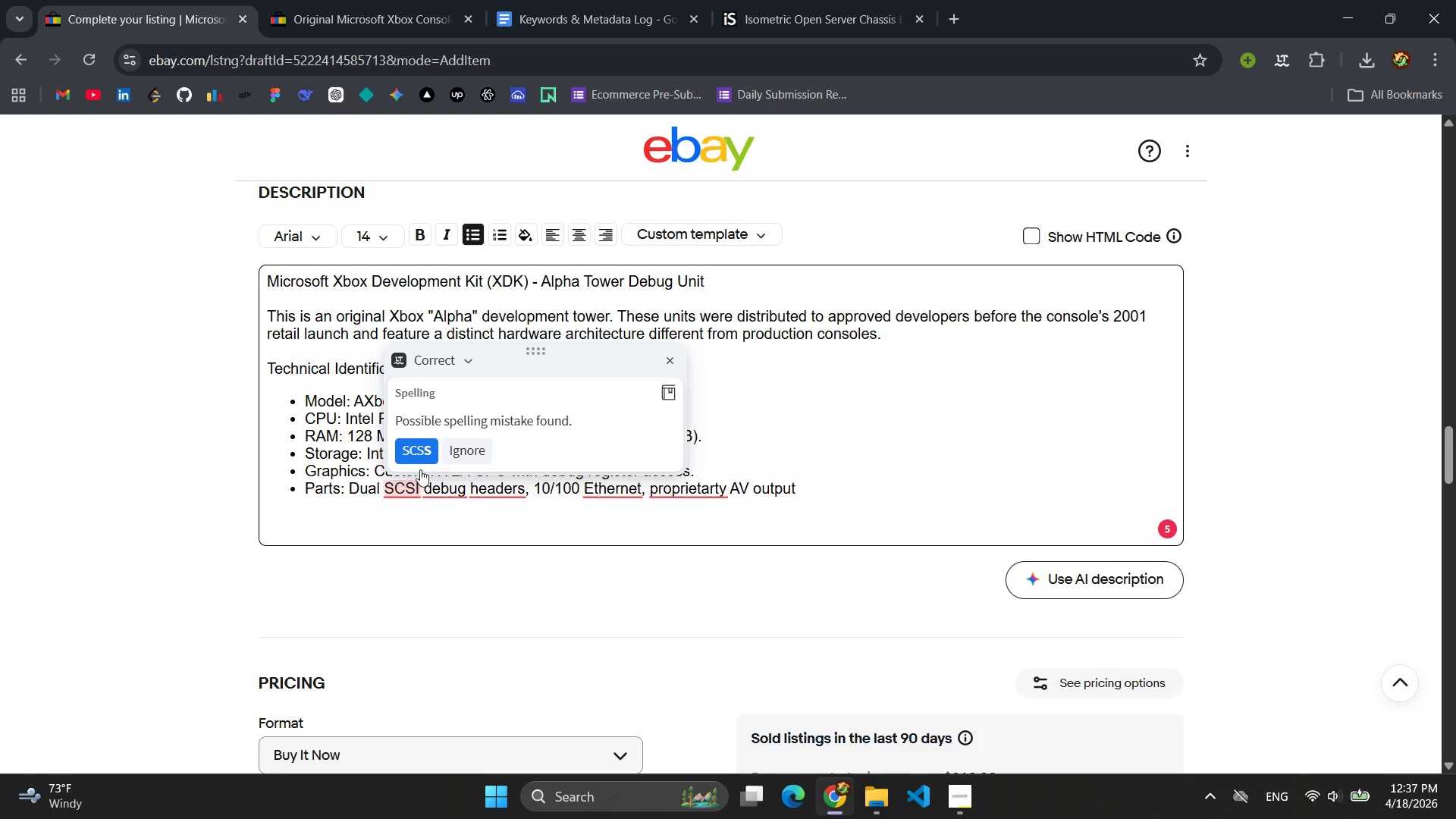 
left_click([417, 532])
 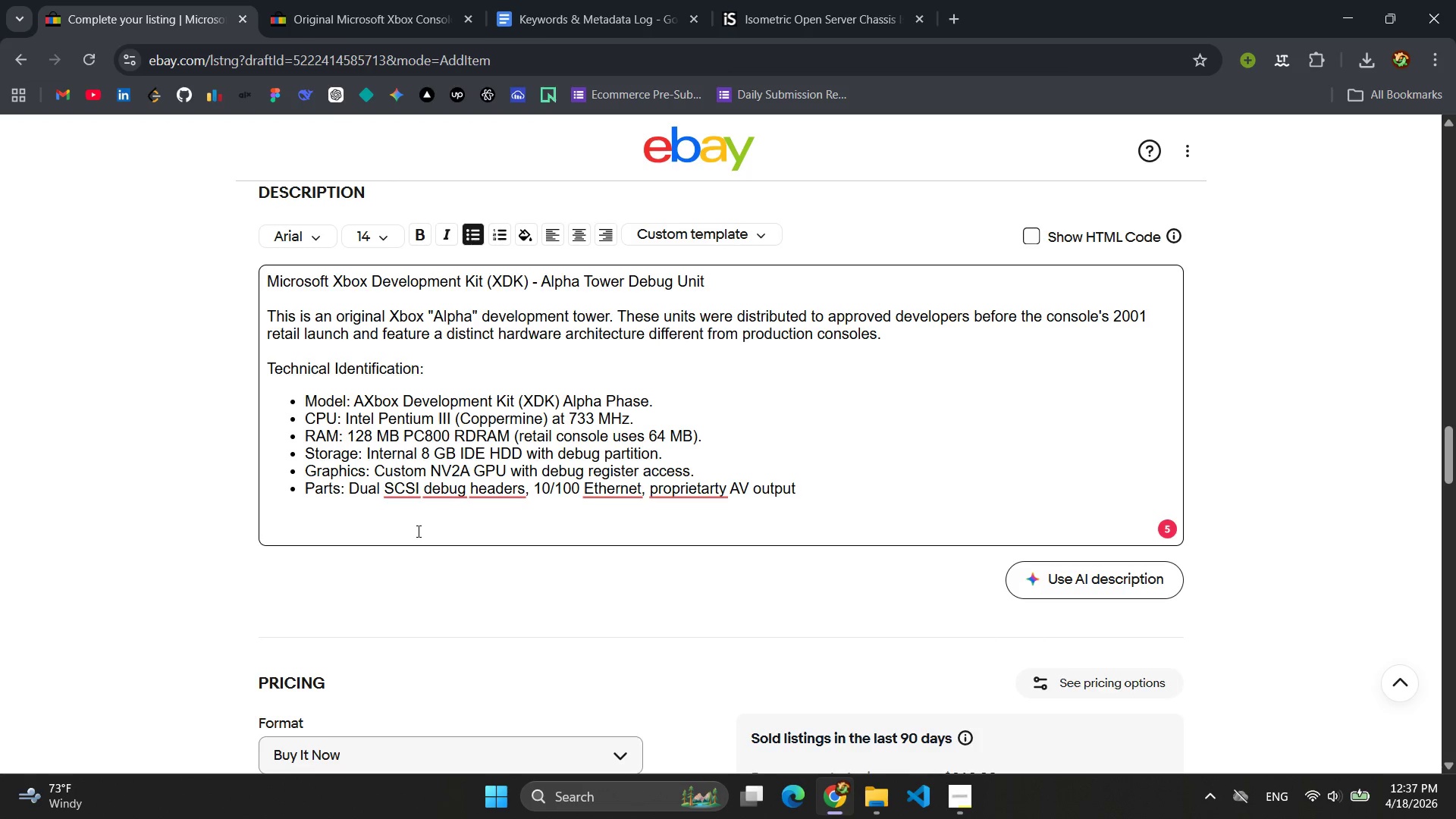 
left_click([453, 491])
 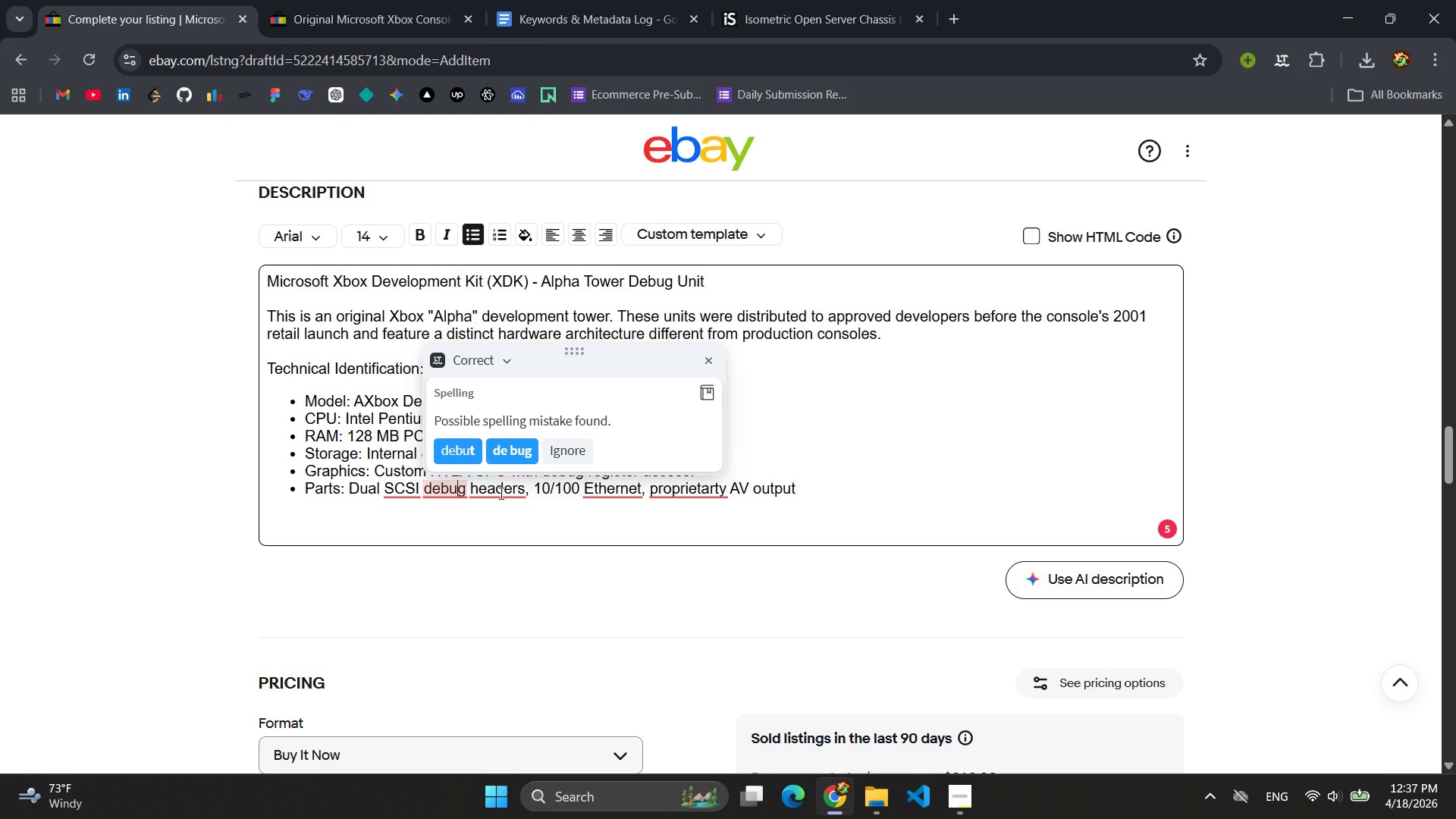 
left_click([500, 493])
 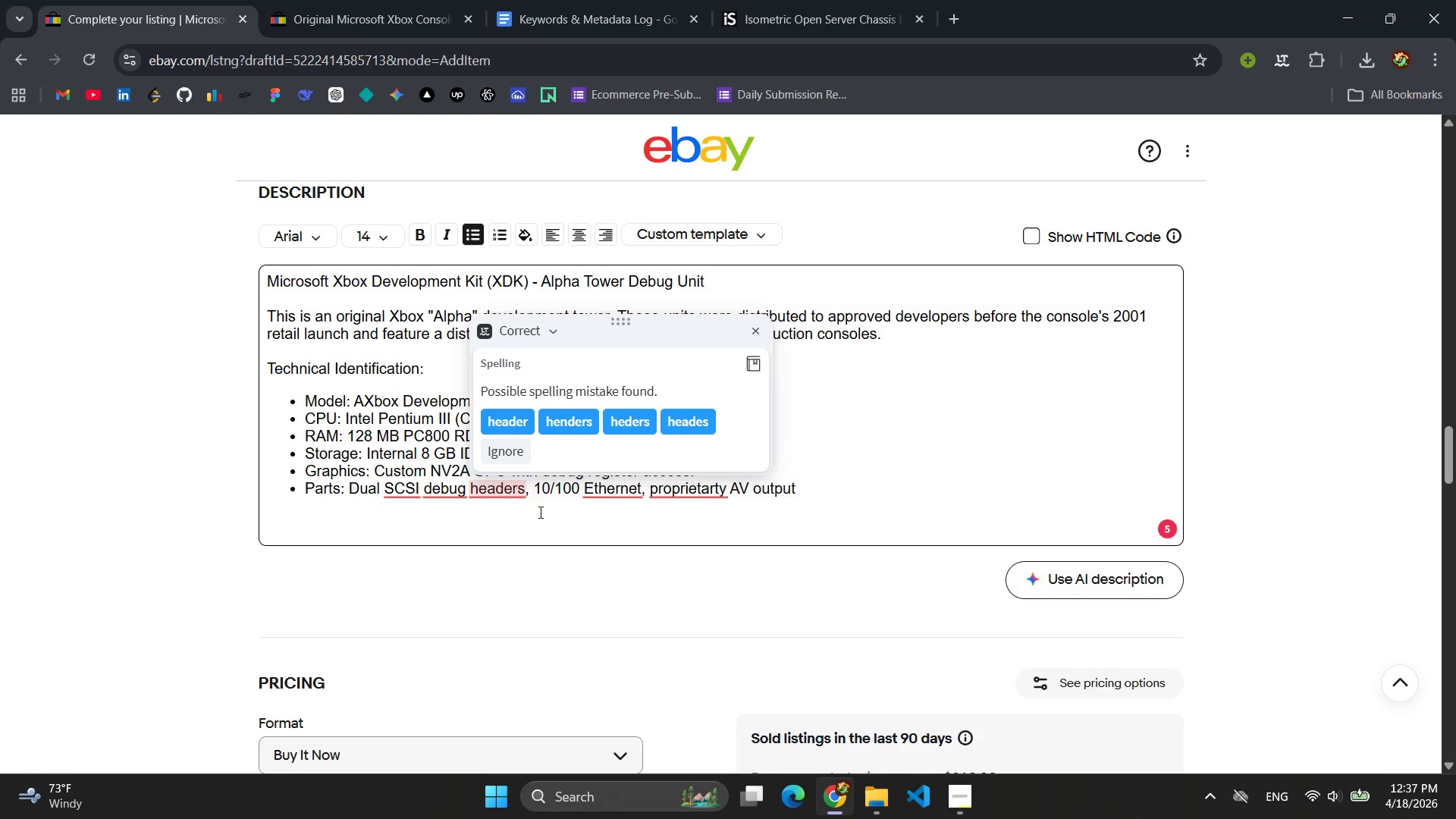 
left_click([522, 422])
 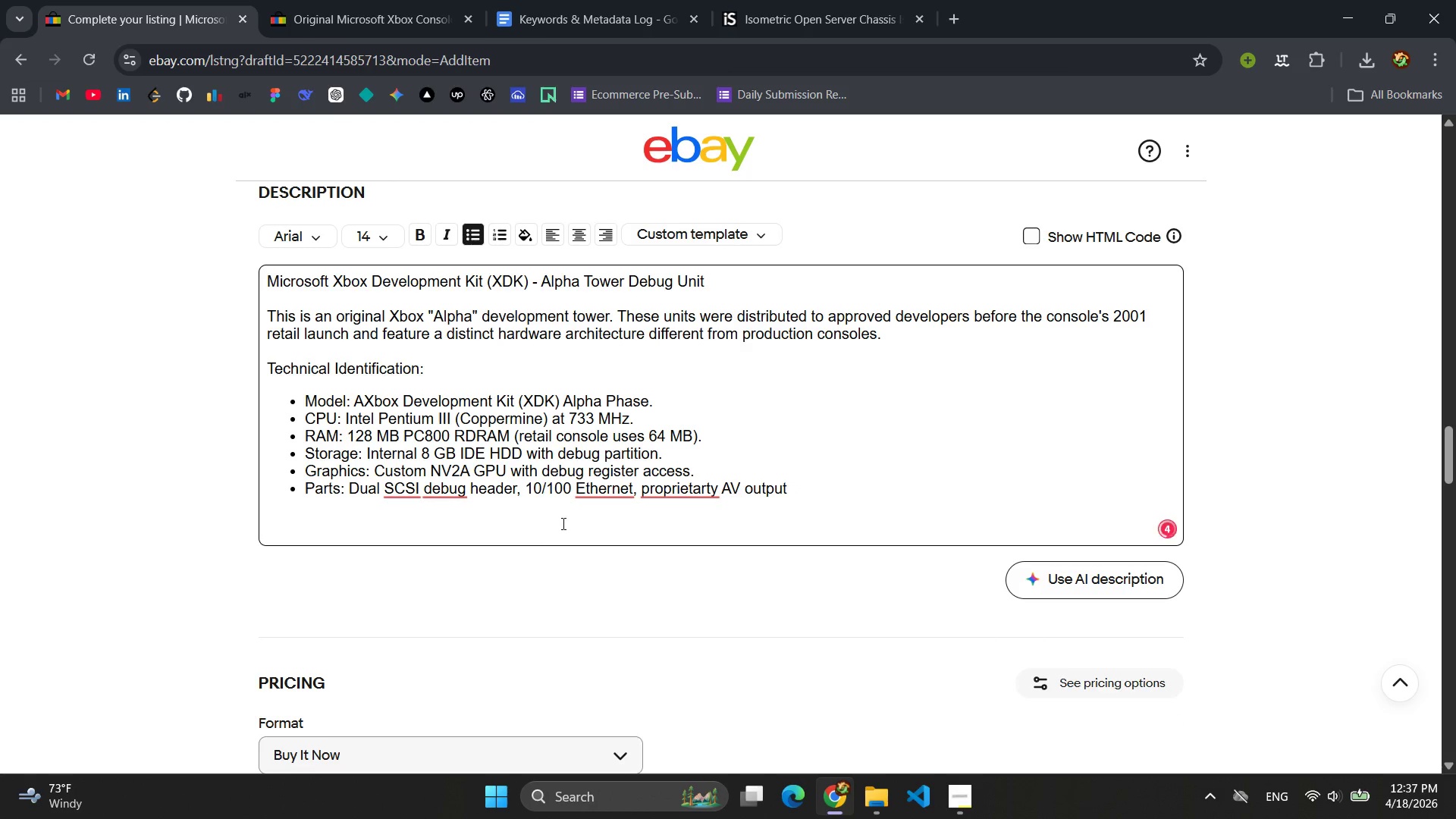 
left_click([601, 494])
 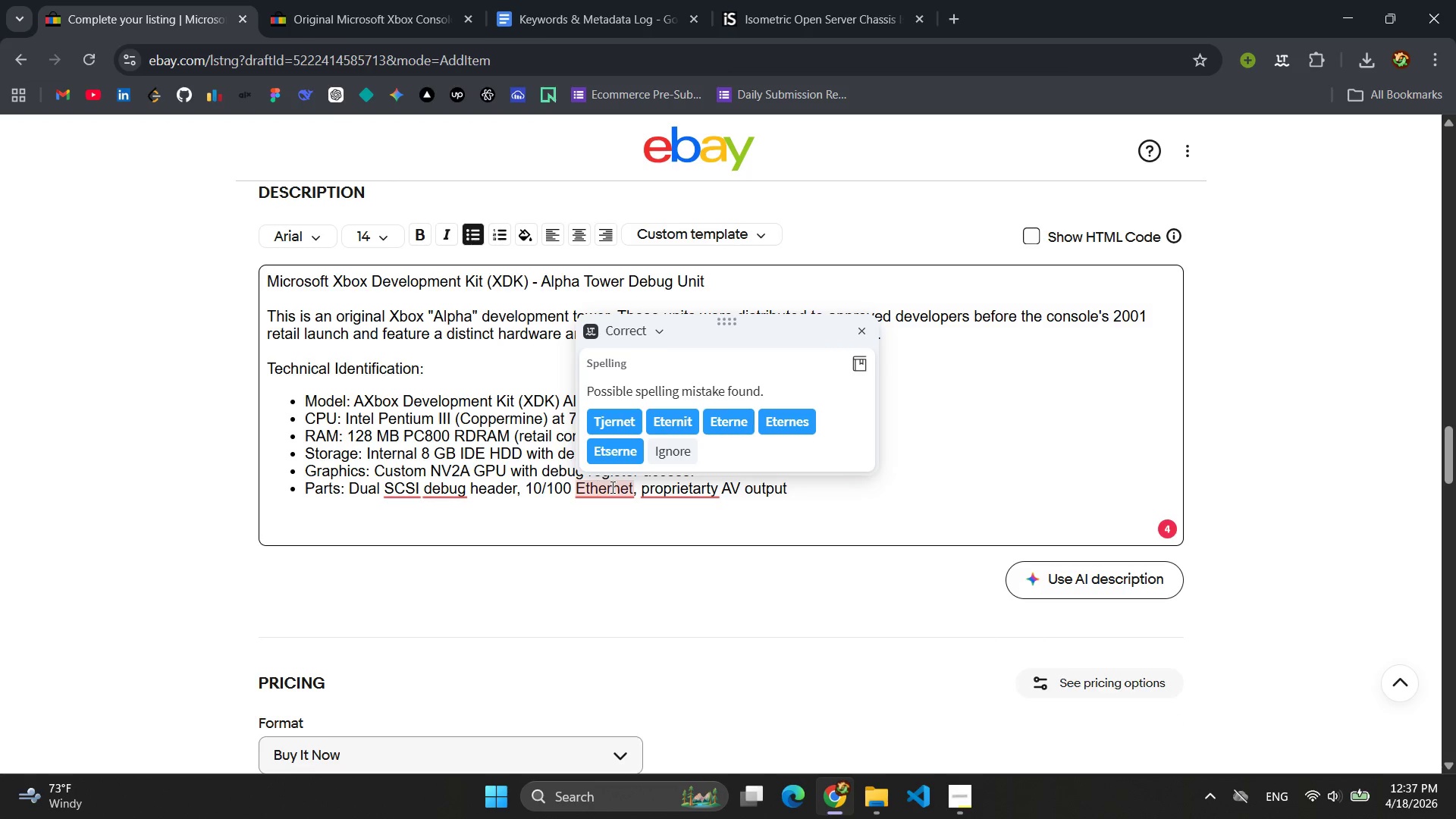 
left_click([635, 543])
 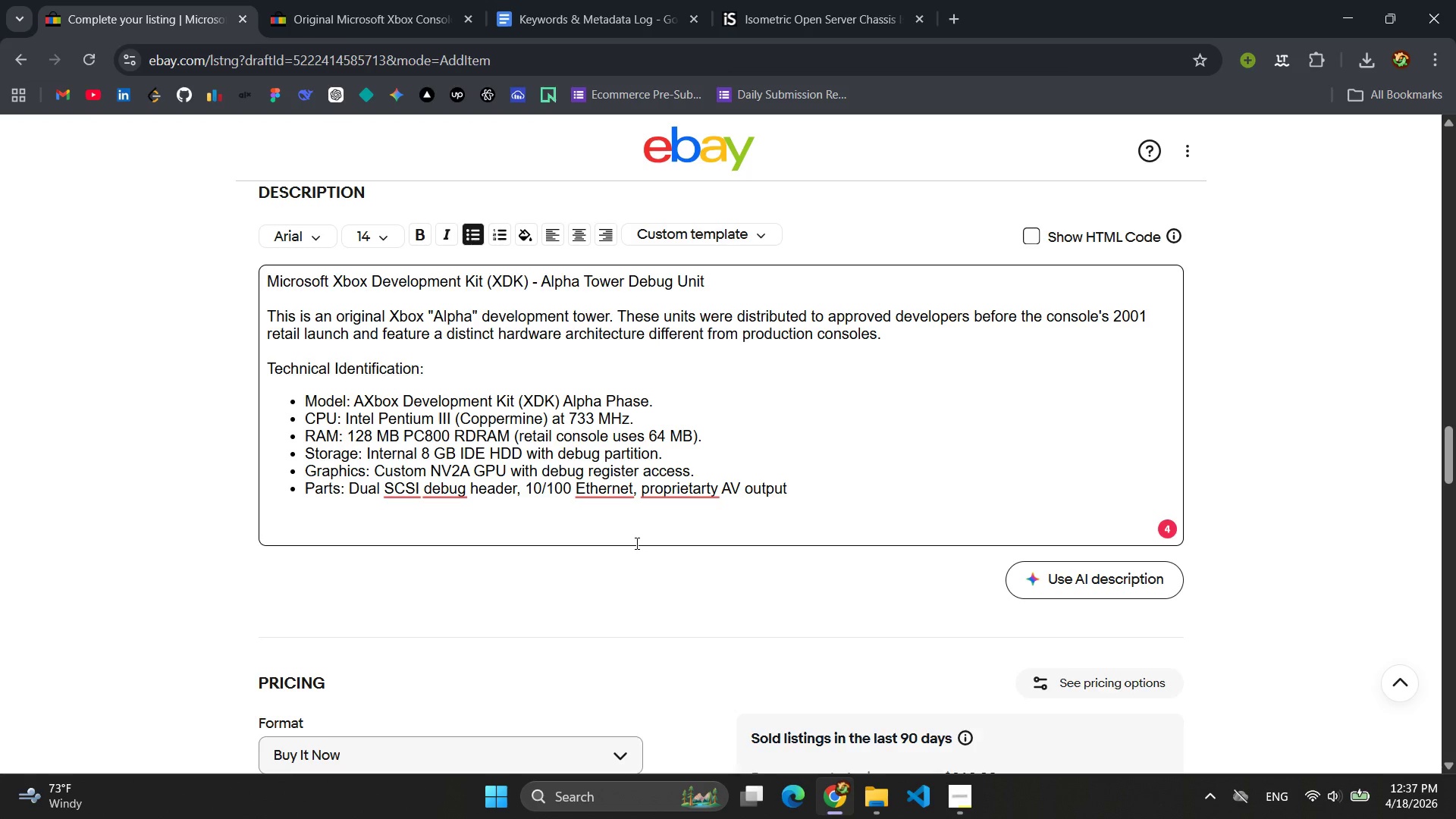 
wait(6.36)
 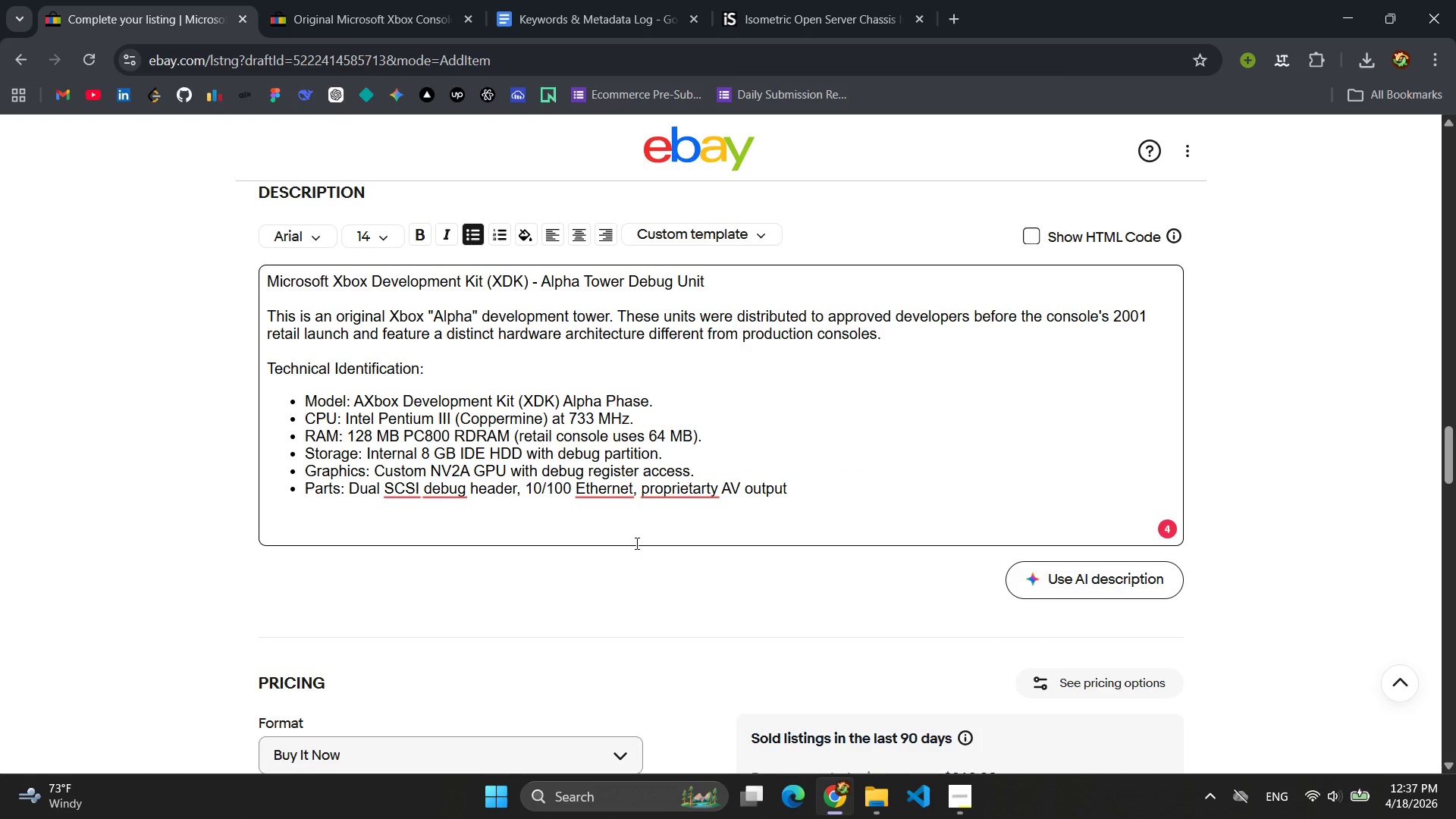 
left_click([697, 488])
 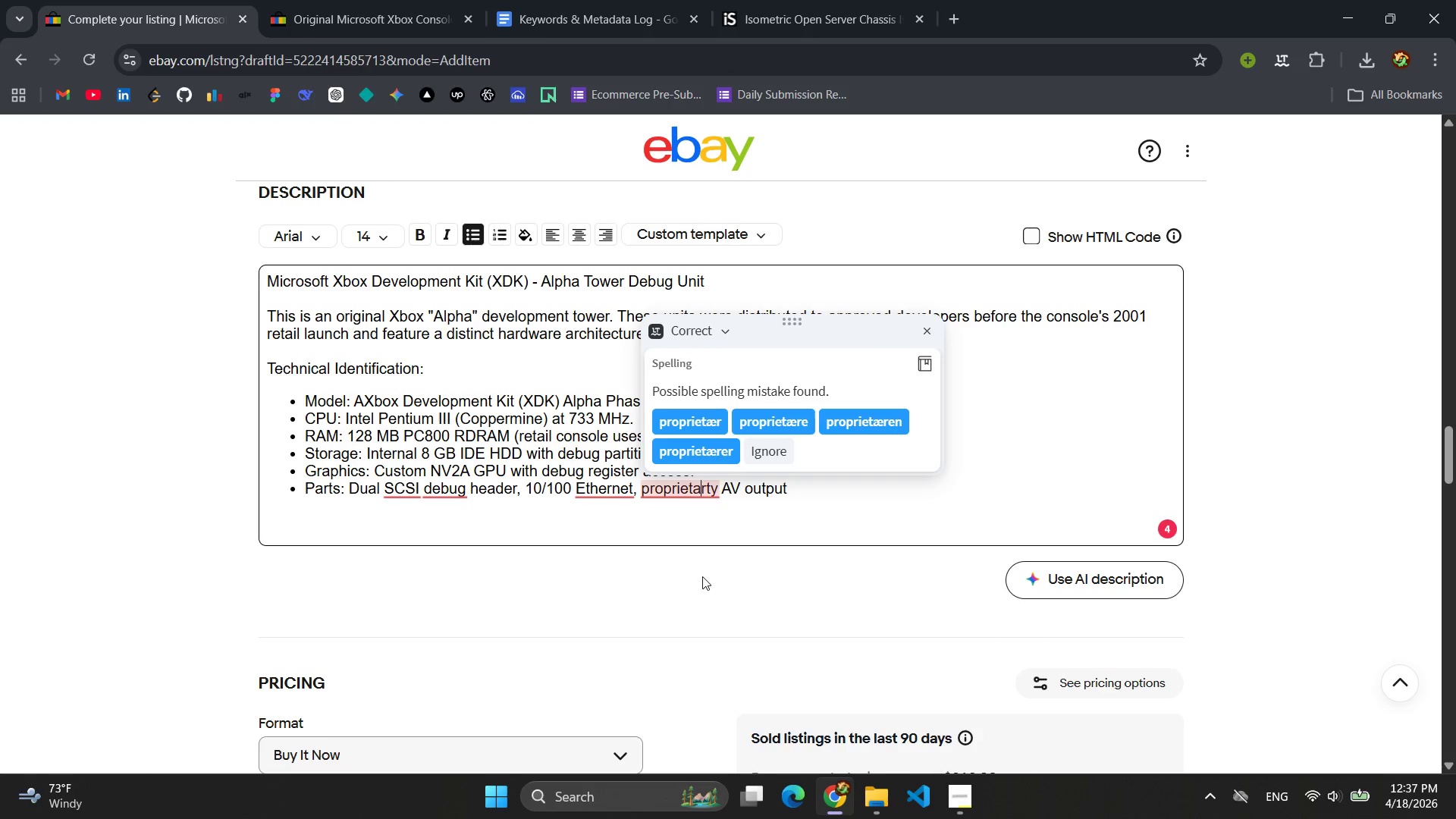 
left_click([705, 519])
 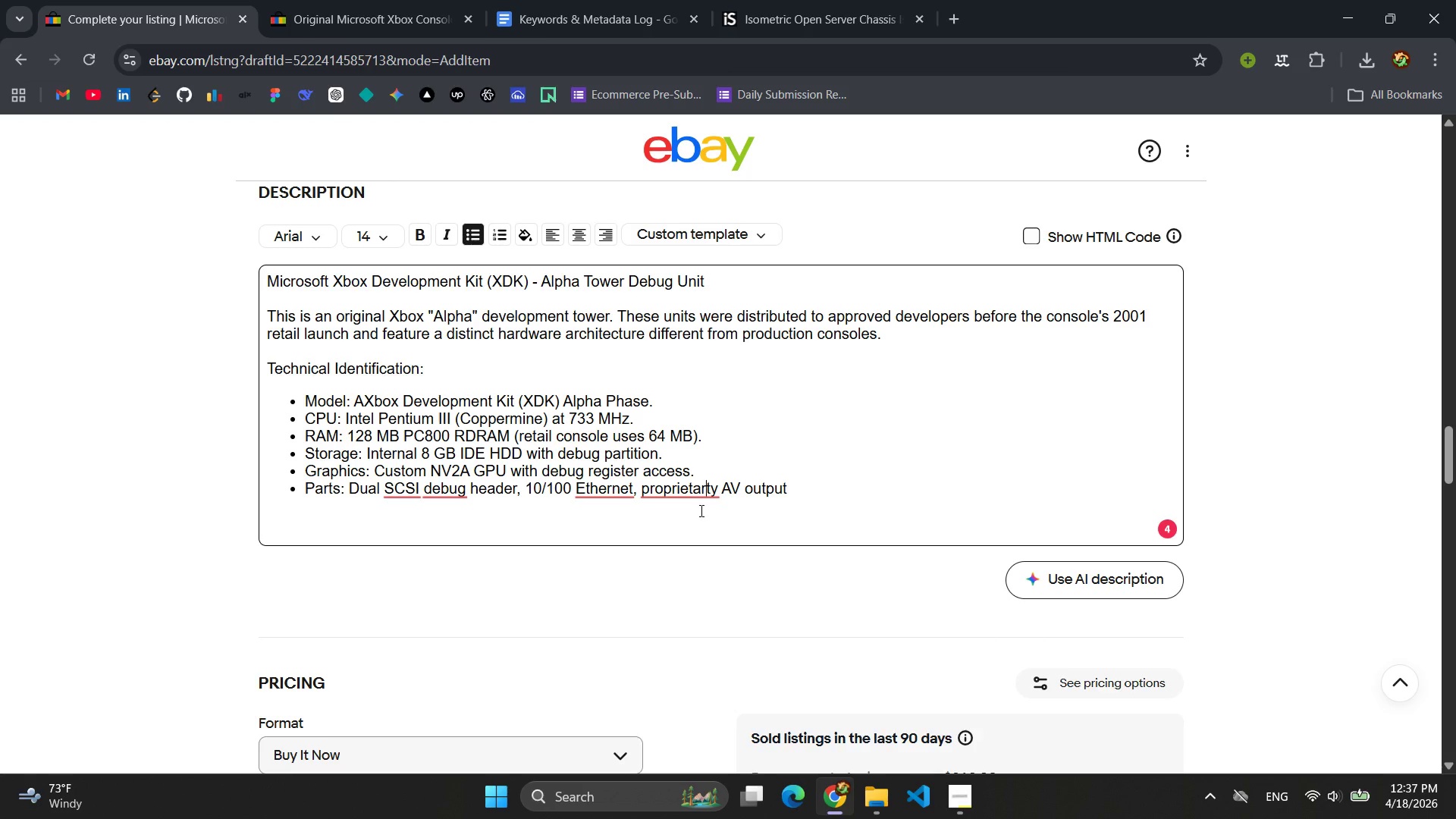 
wait(20.14)
 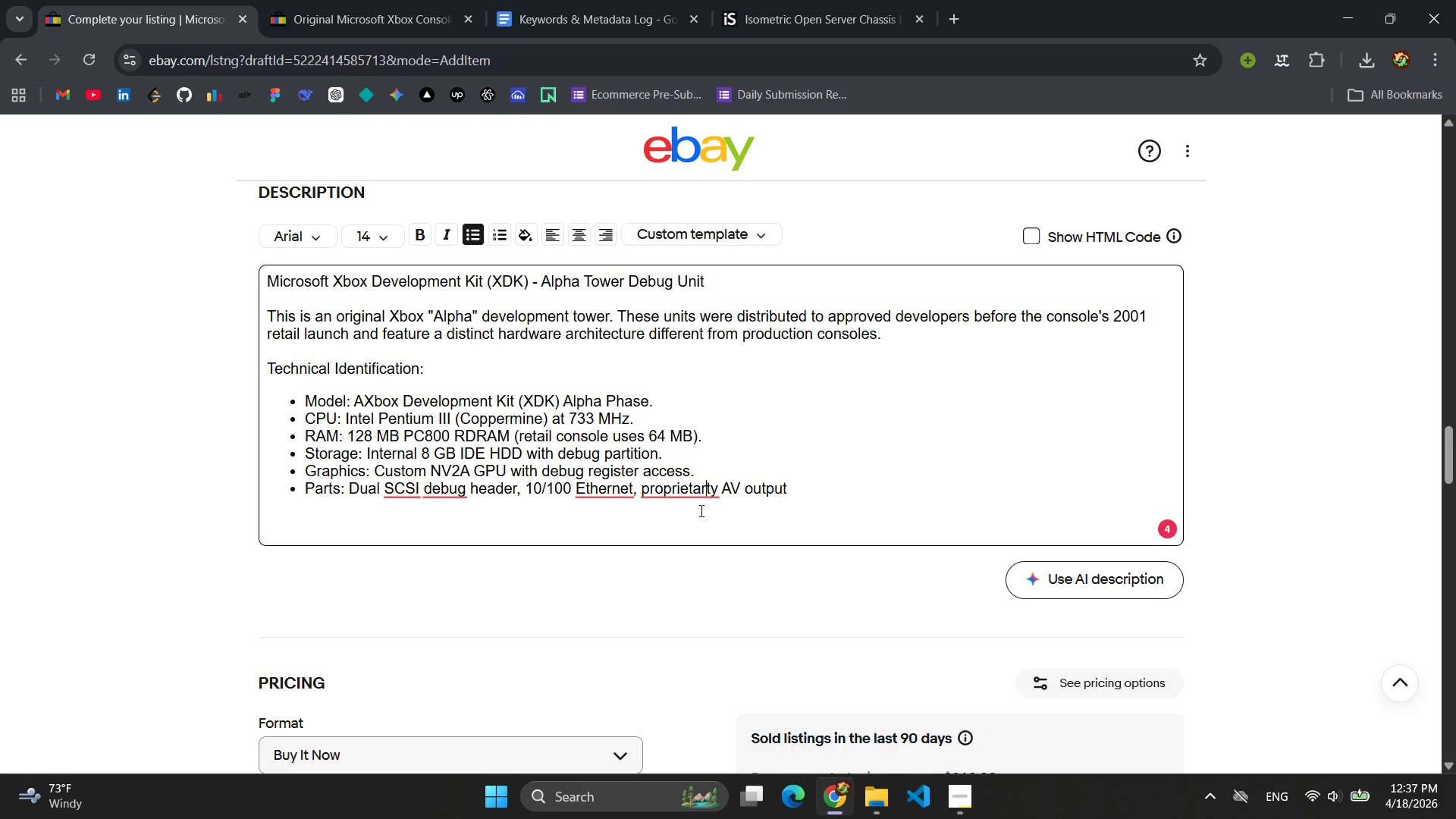 
left_click([850, 485])
 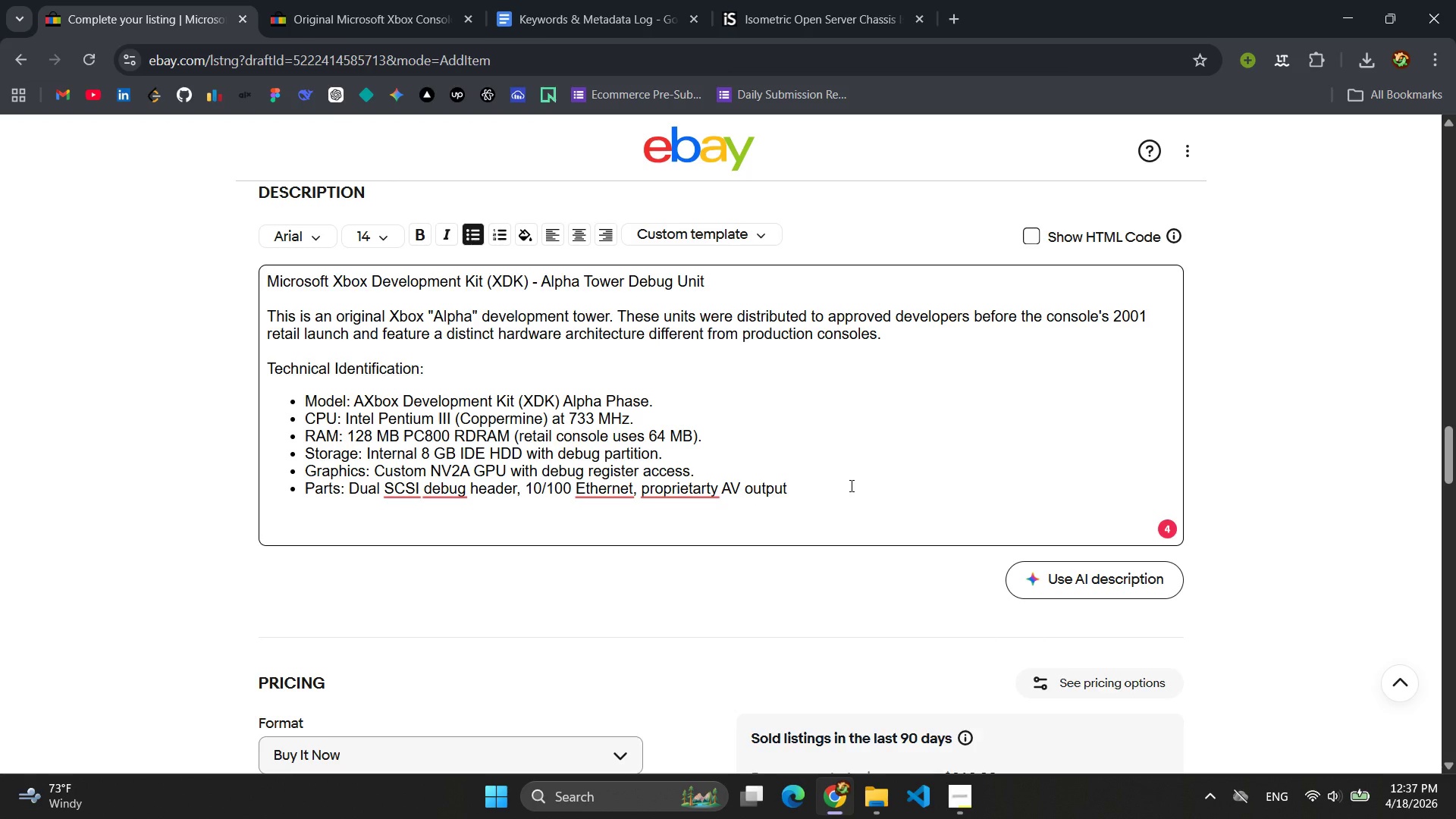 
key(Period)
 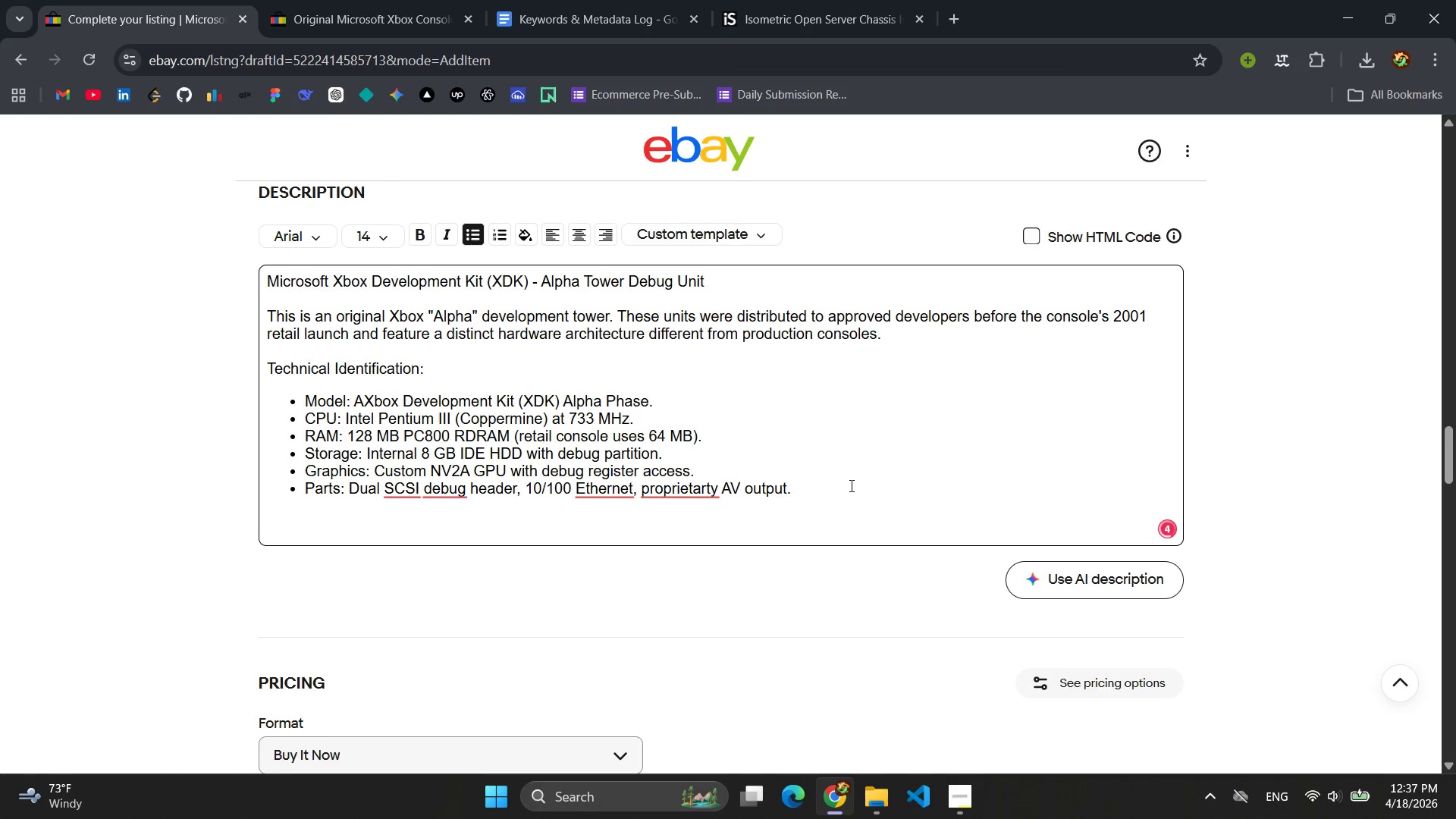 
key(Enter)
 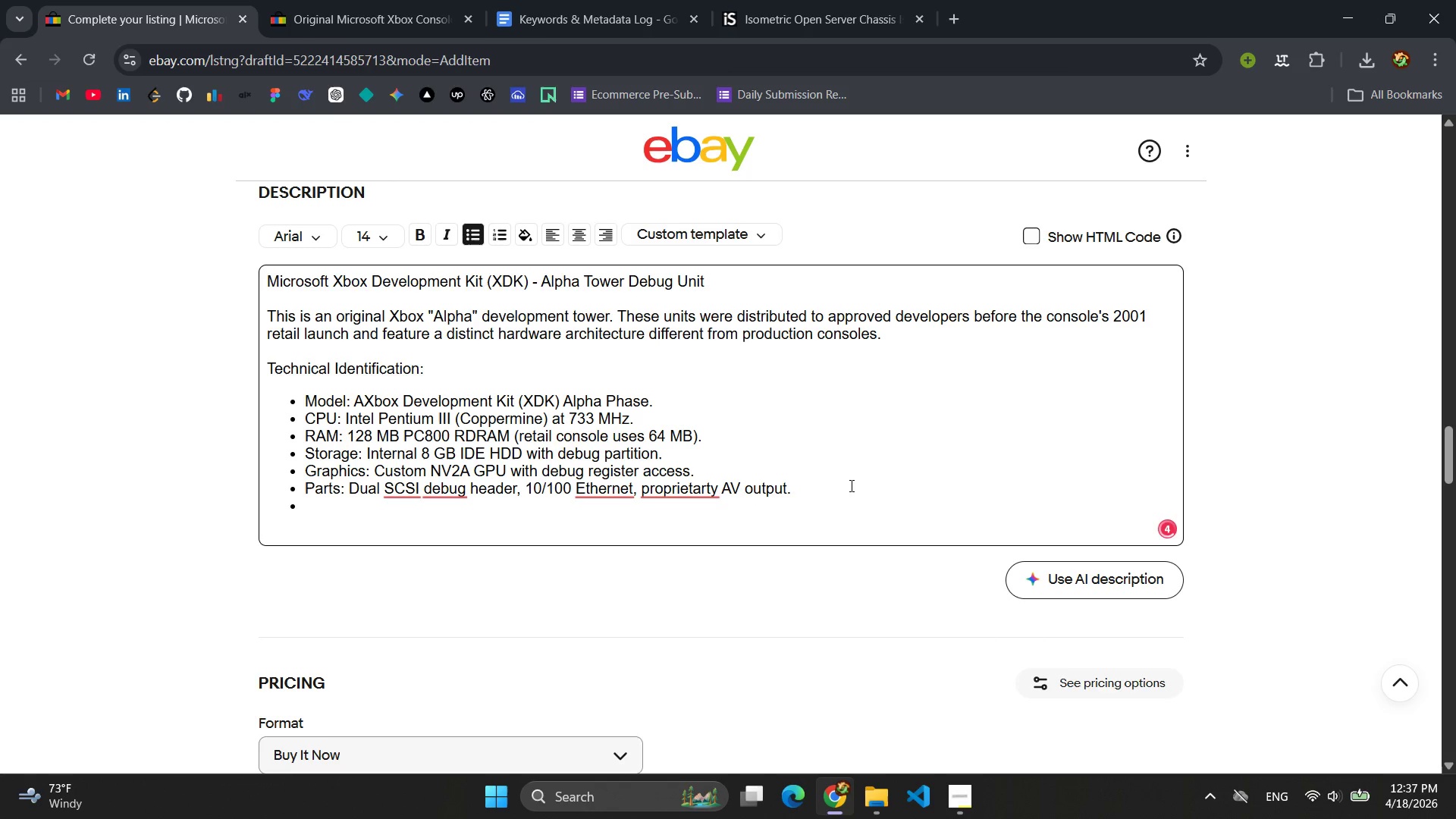 
type(DVD Drive: Debug-capable DVD-ROM (Reads )
key(Backspace)
key(Backspace)
key(Backspace)
key(Backspace)
key(Backspace)
key(Backspace)
type(reeds prototype medial).)
 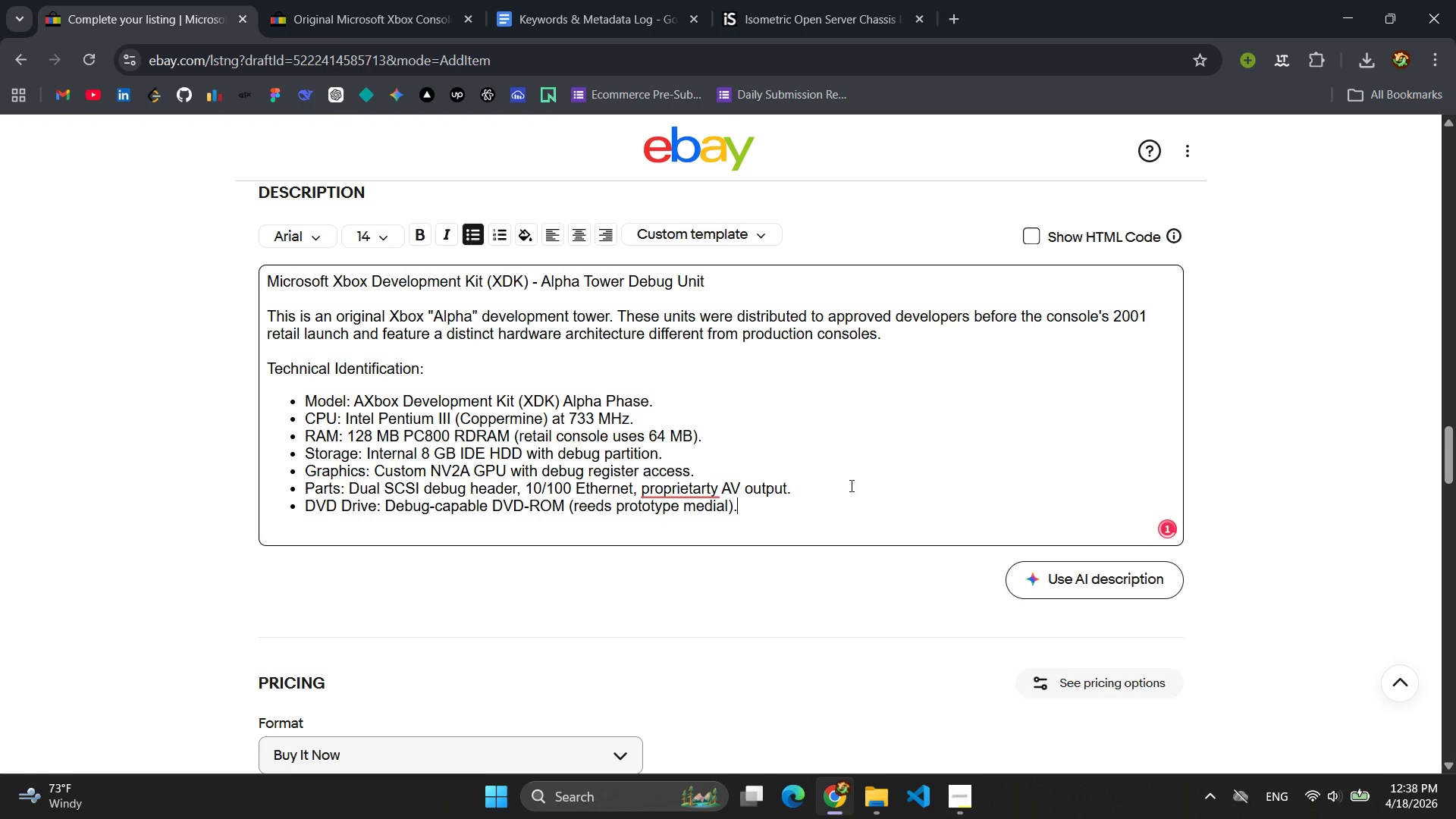 
 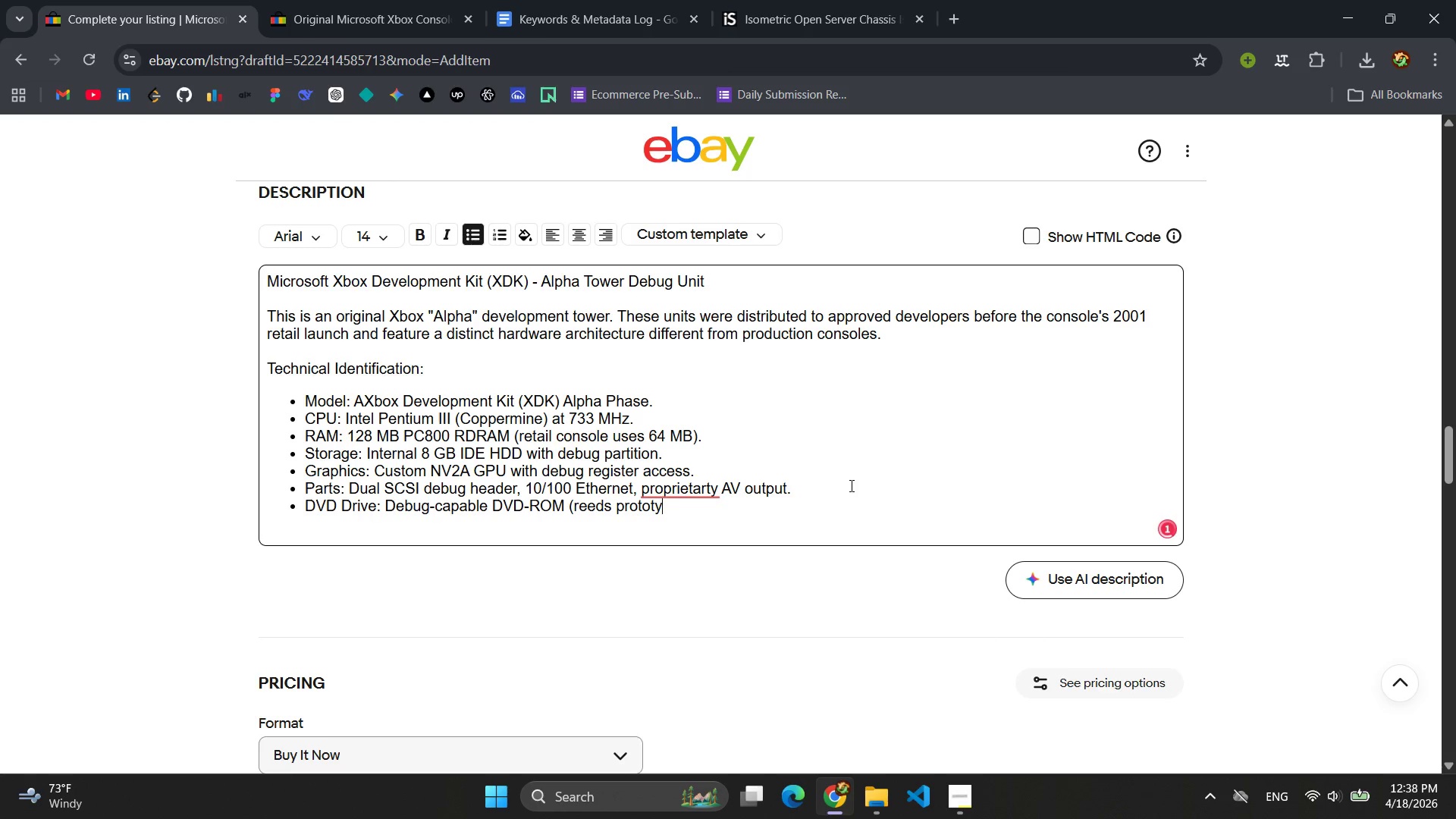 
key(Enter)
 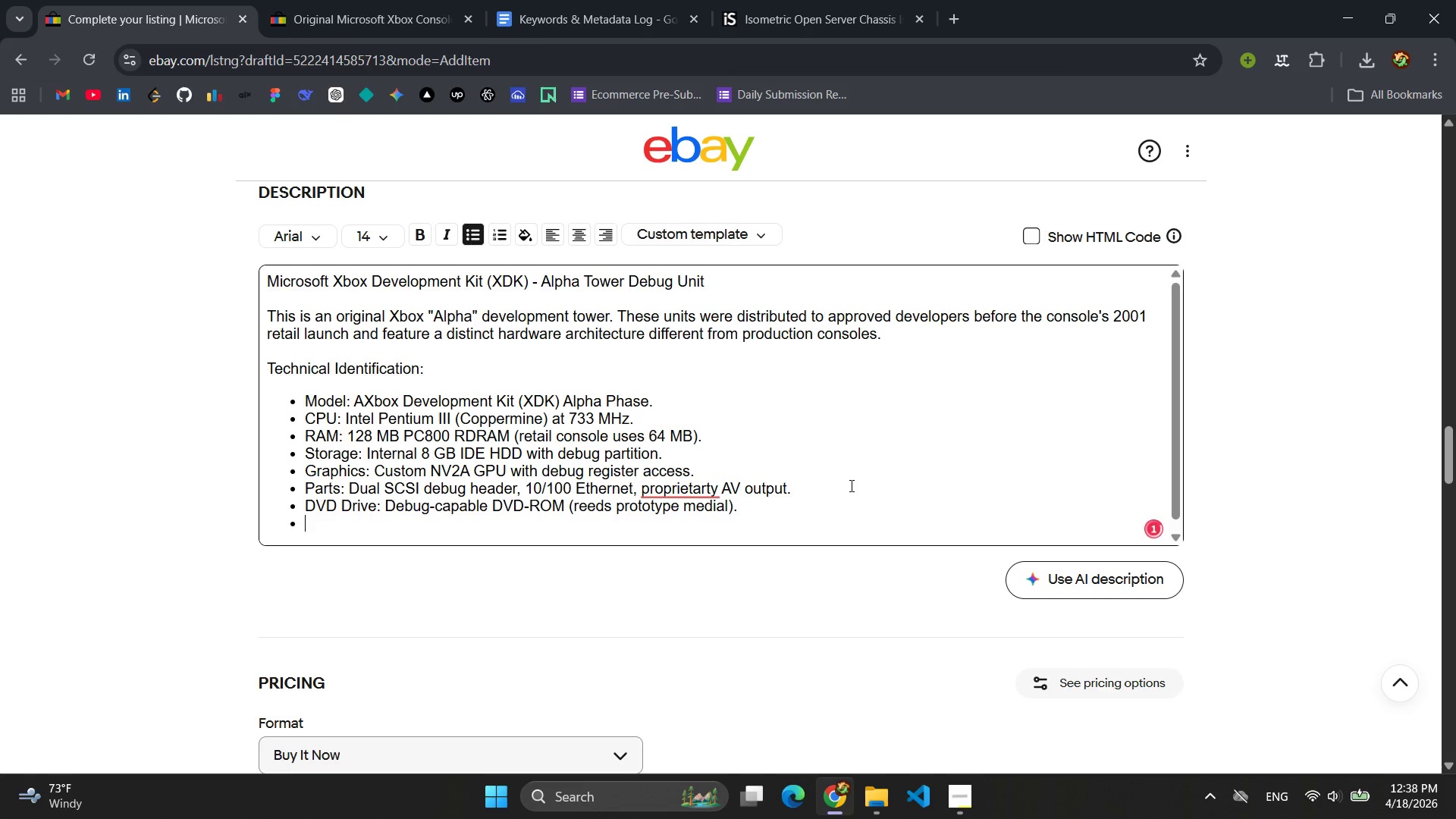 
key(Enter)
 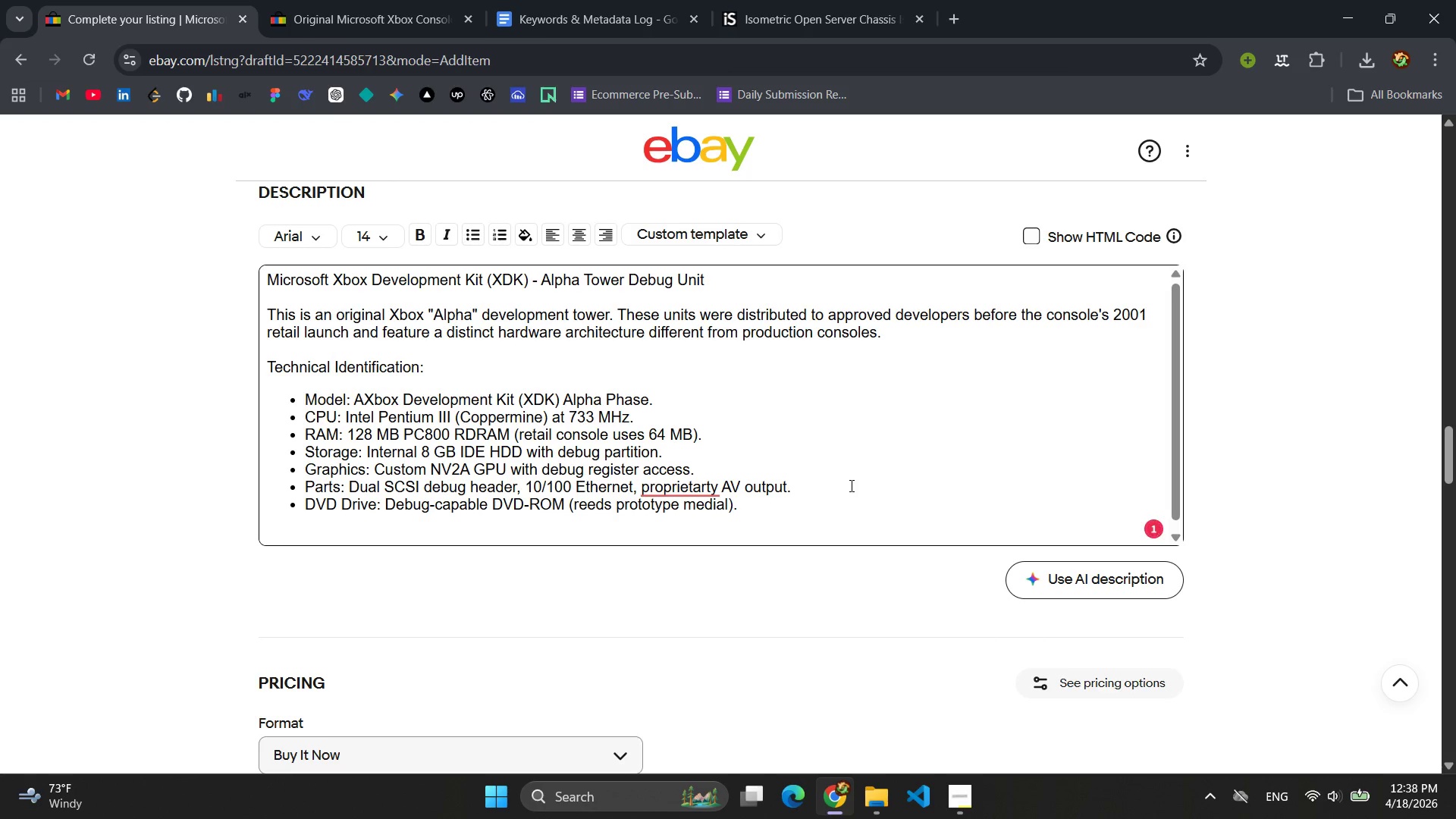 
type(Funcion)
key(Backspace)
key(Backspace)
key(Backspace)
type(tion State Disco)
key(Backspace)
type(louser)
 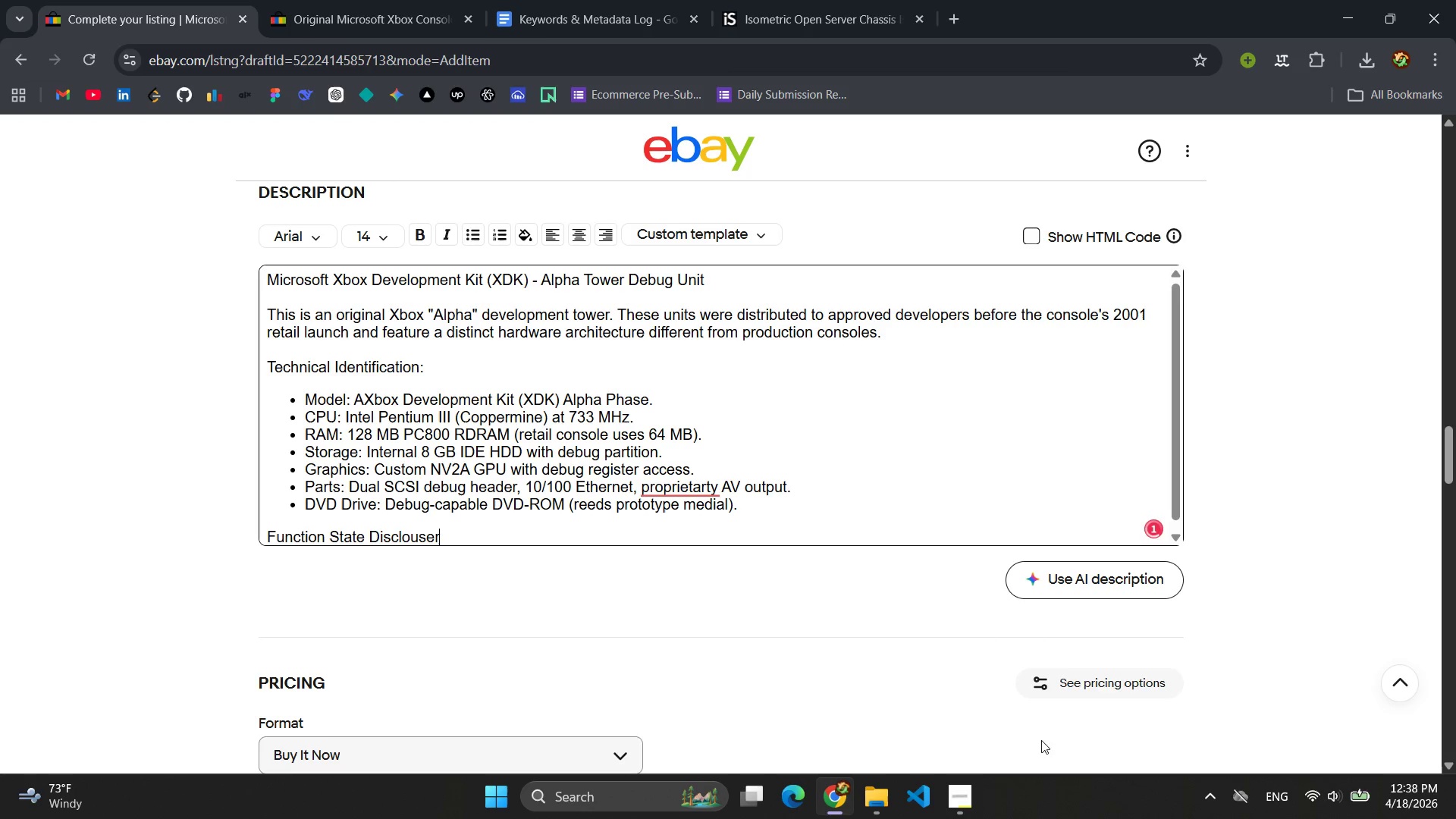 
left_click([955, 807])